 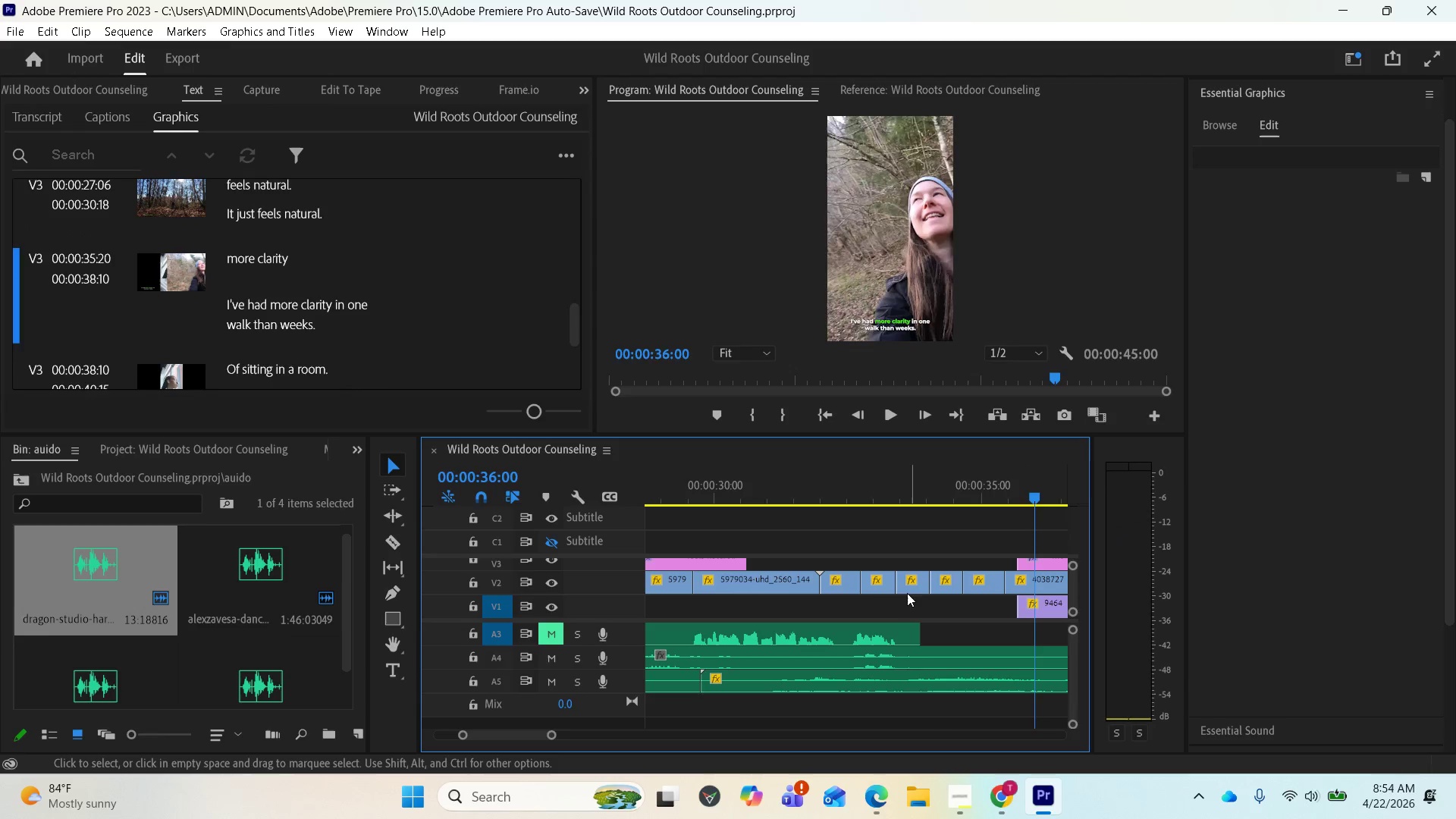 
scroll: coordinate [649, 481], scroll_direction: up, amount: 59.0
 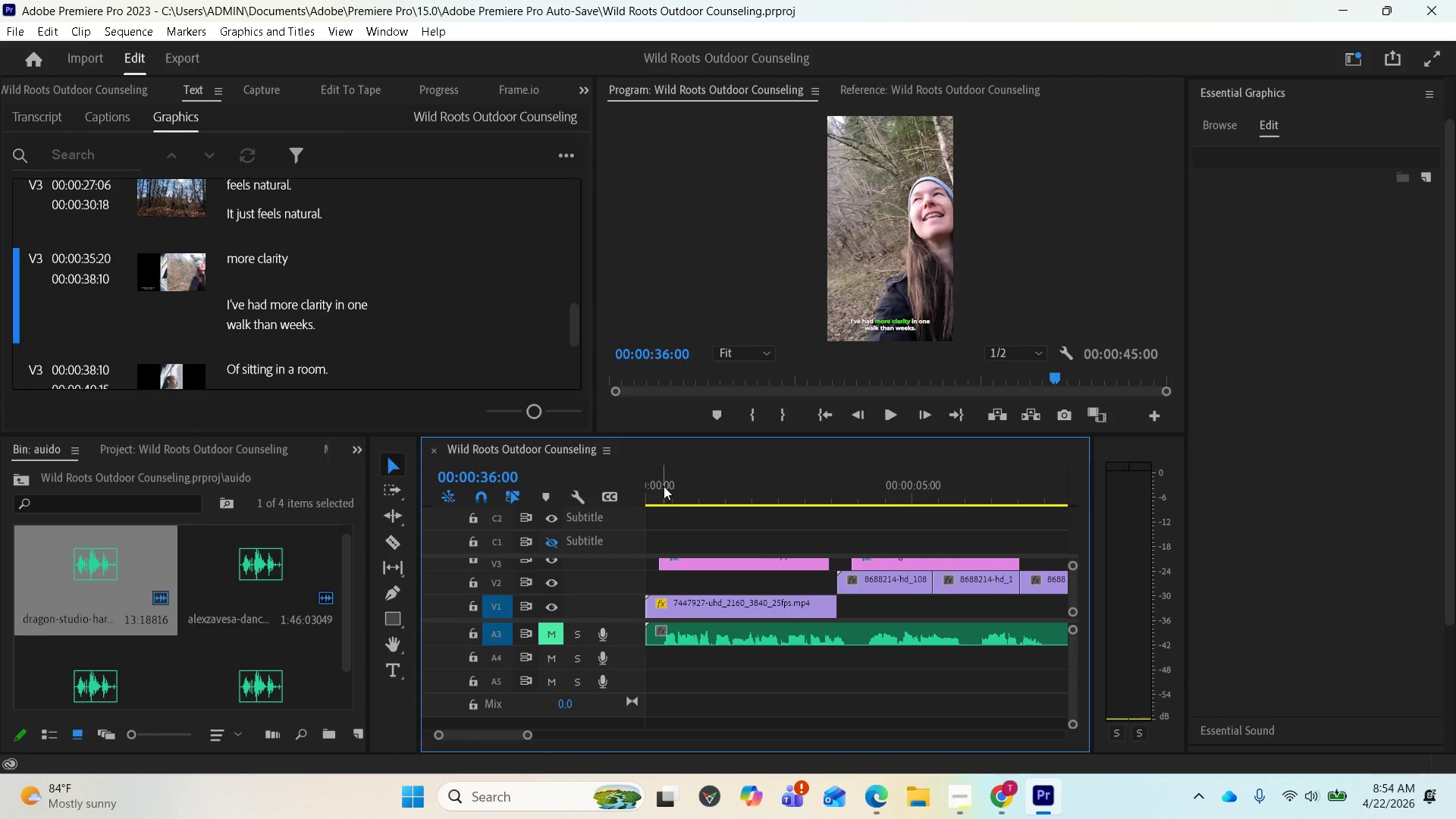 
left_click([664, 486])
 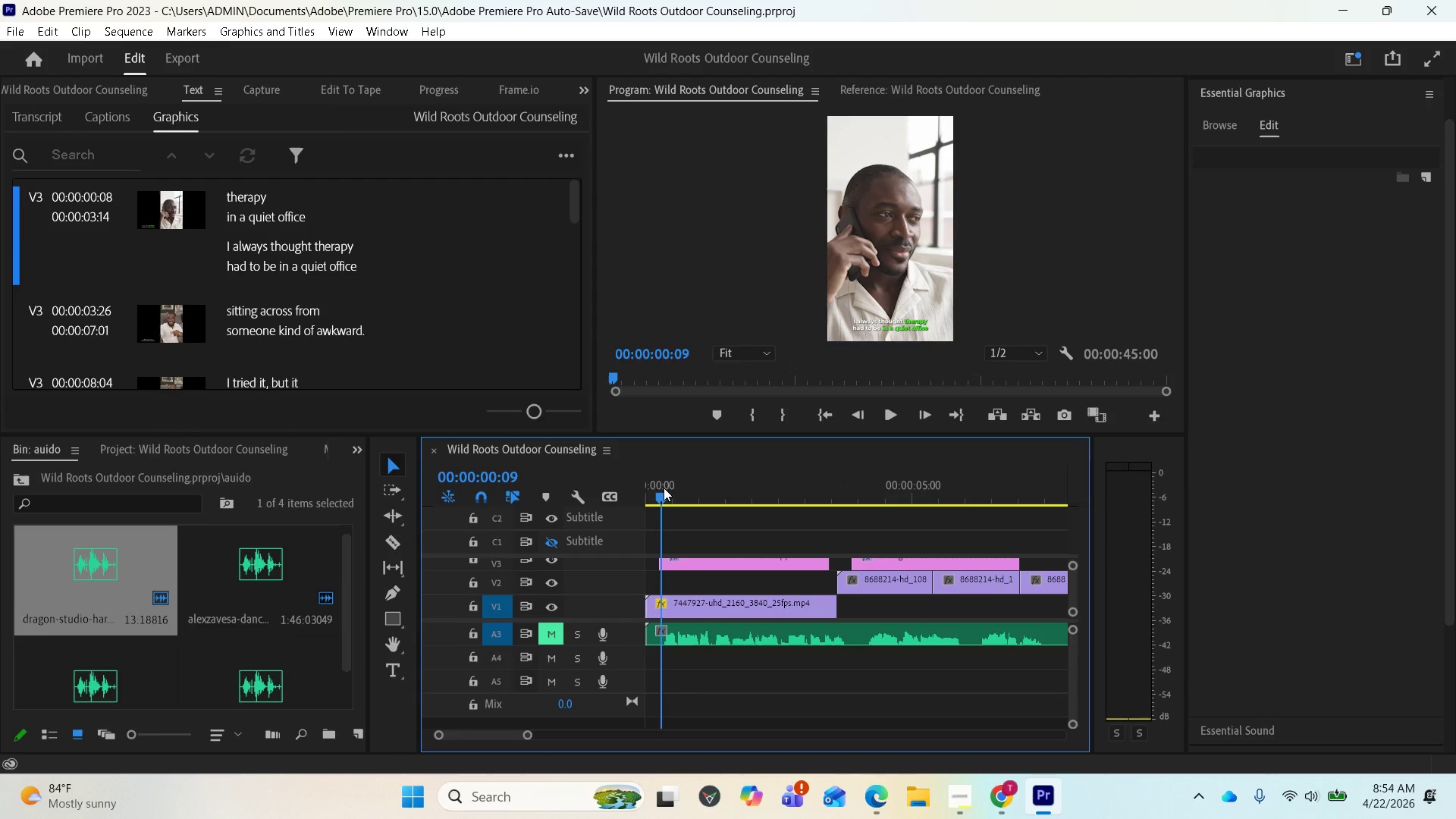 
left_click_drag(start_coordinate=[664, 488], to_coordinate=[674, 488])
 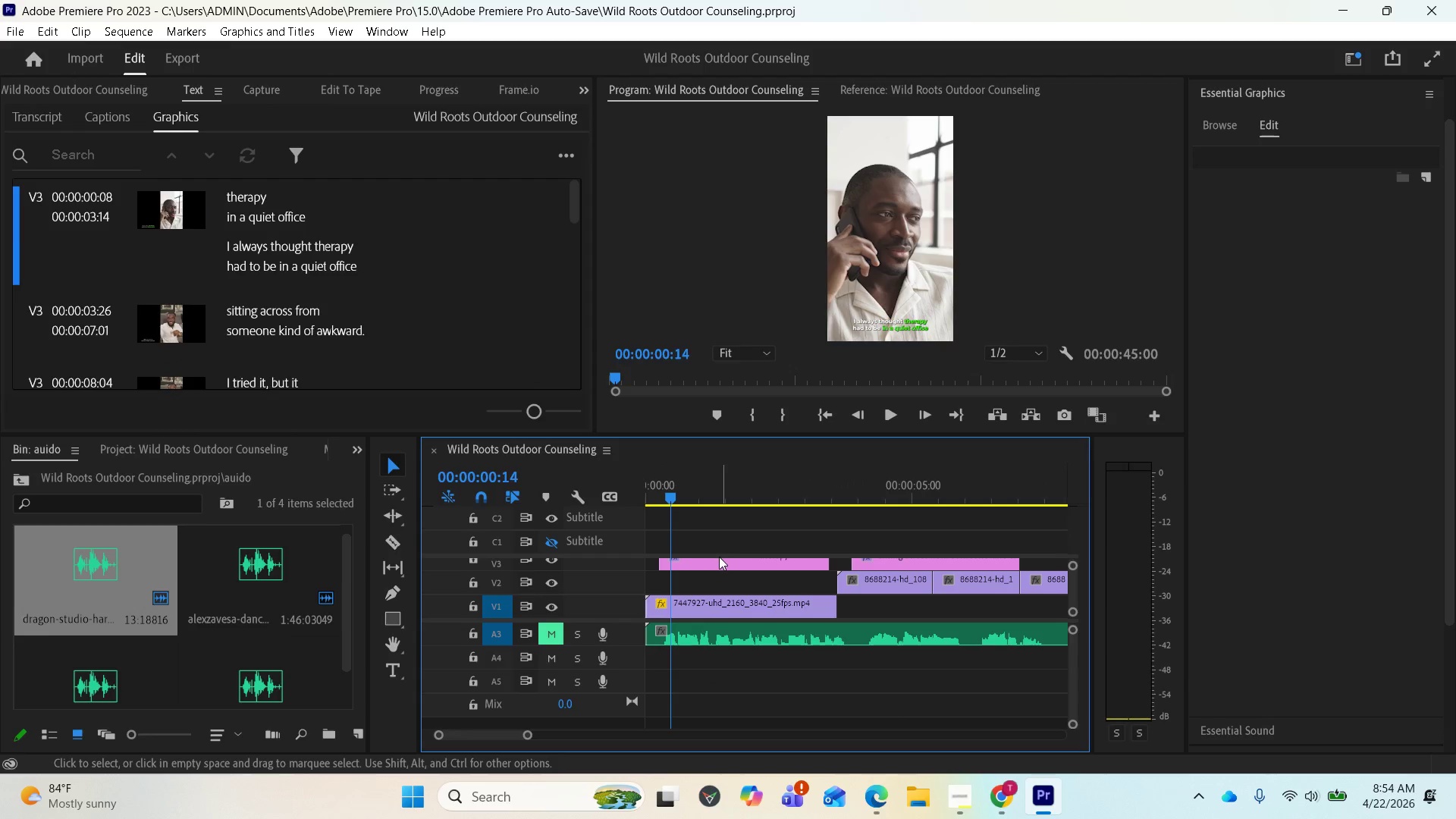 
left_click([719, 559])
 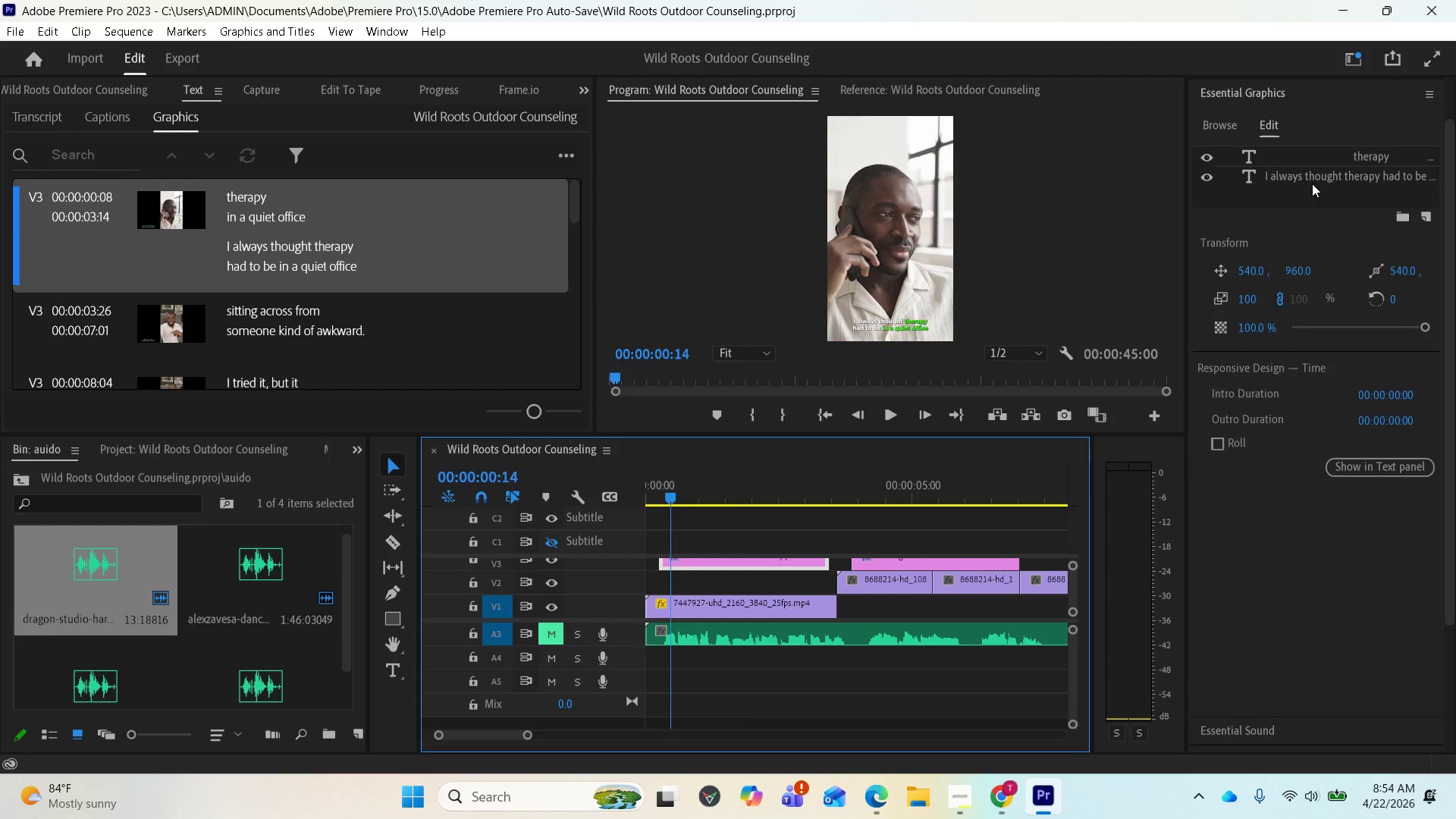 
left_click([1310, 176])
 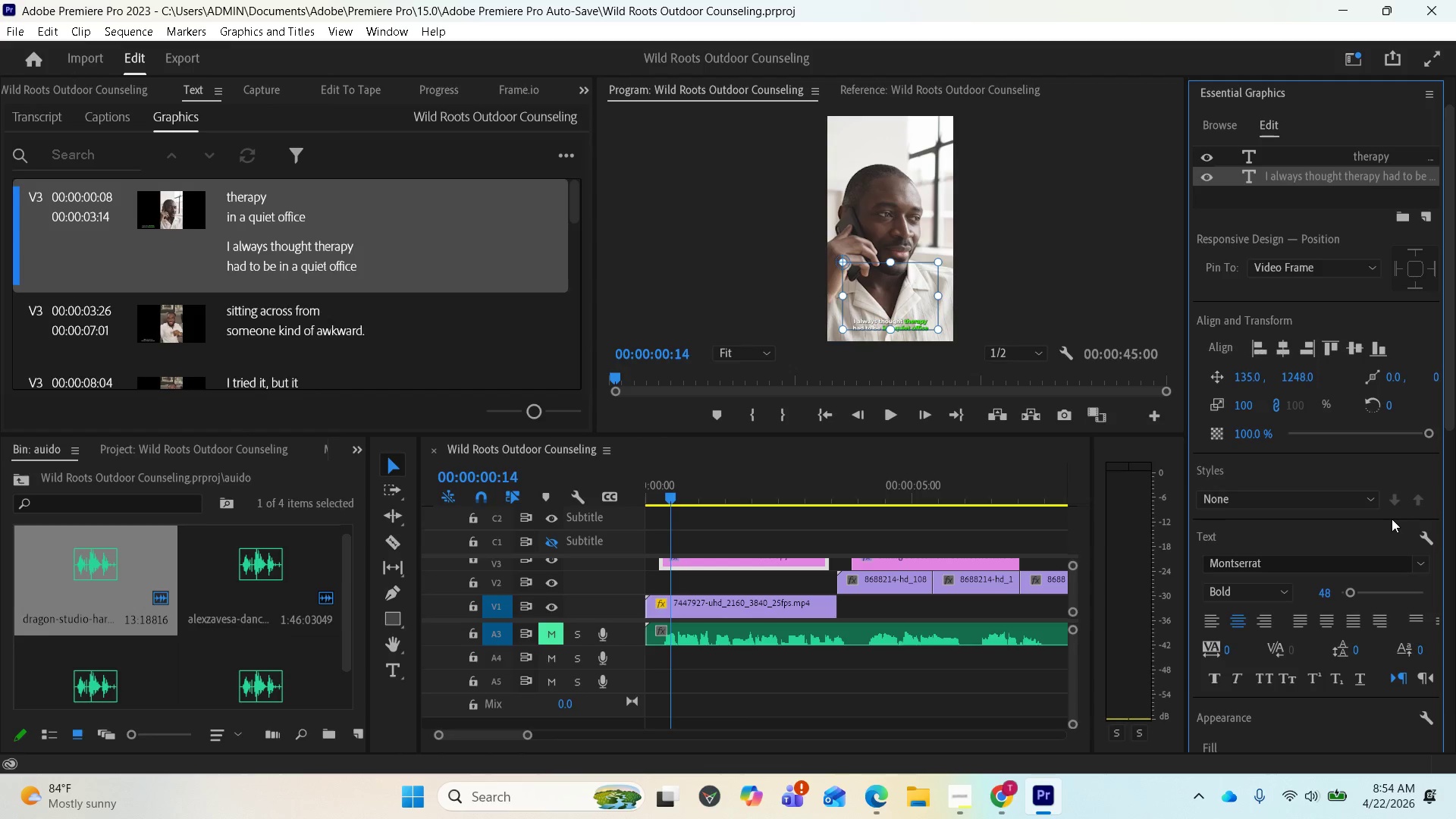 
wait(10.25)
 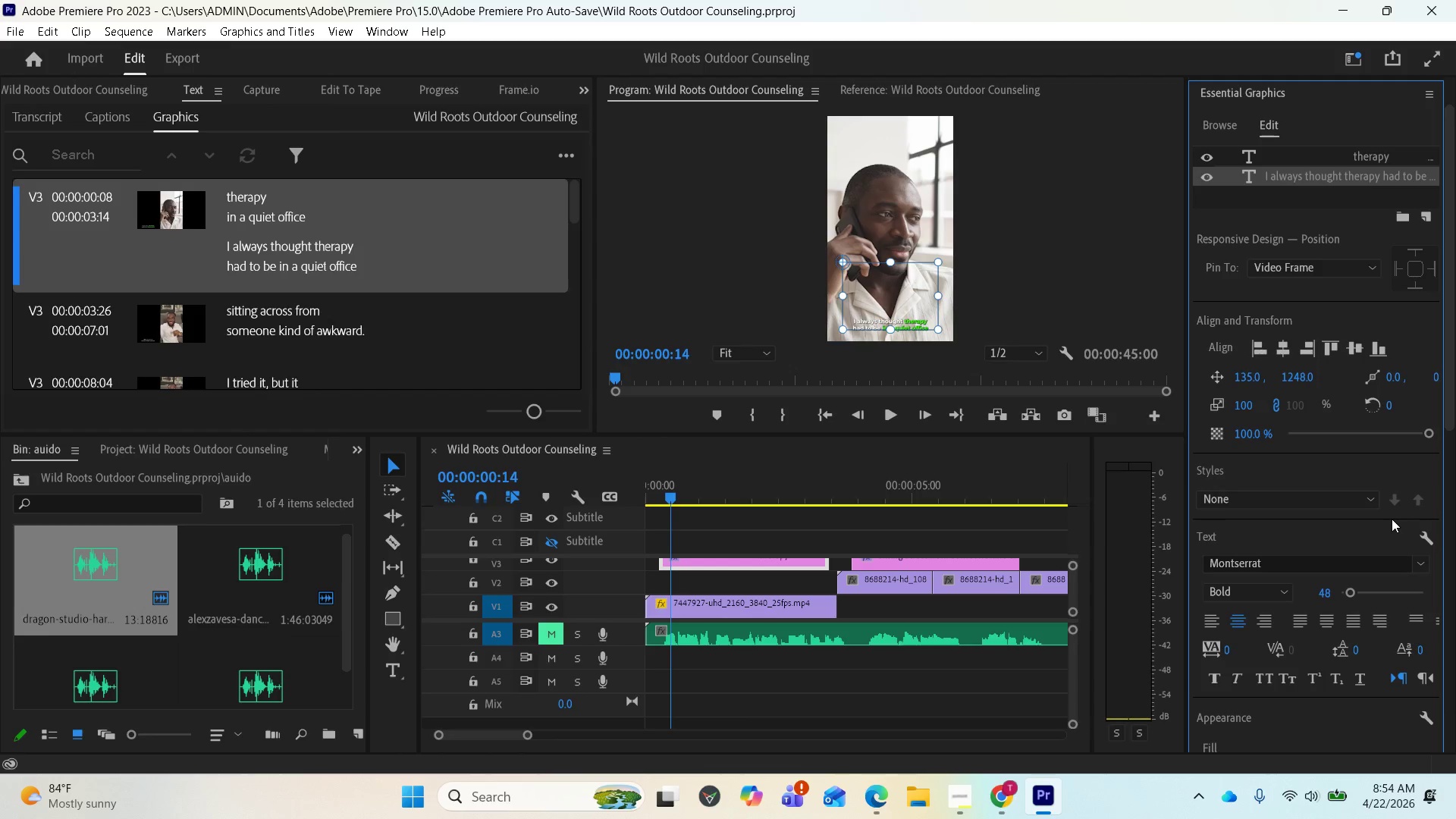 
left_click_drag(start_coordinate=[1449, 412], to_coordinate=[1438, 323])
 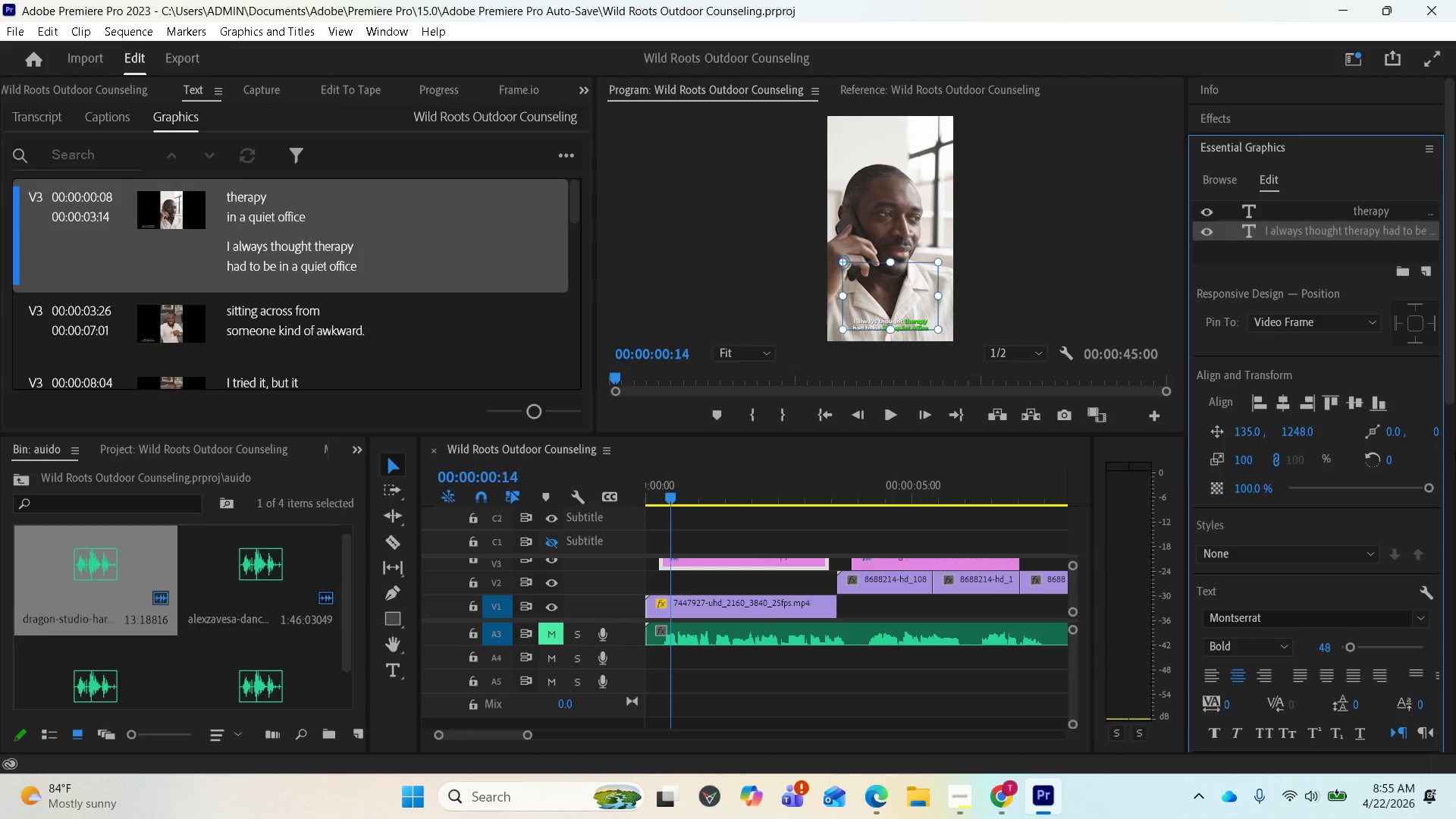 
left_click_drag(start_coordinate=[1450, 341], to_coordinate=[1448, 625])
 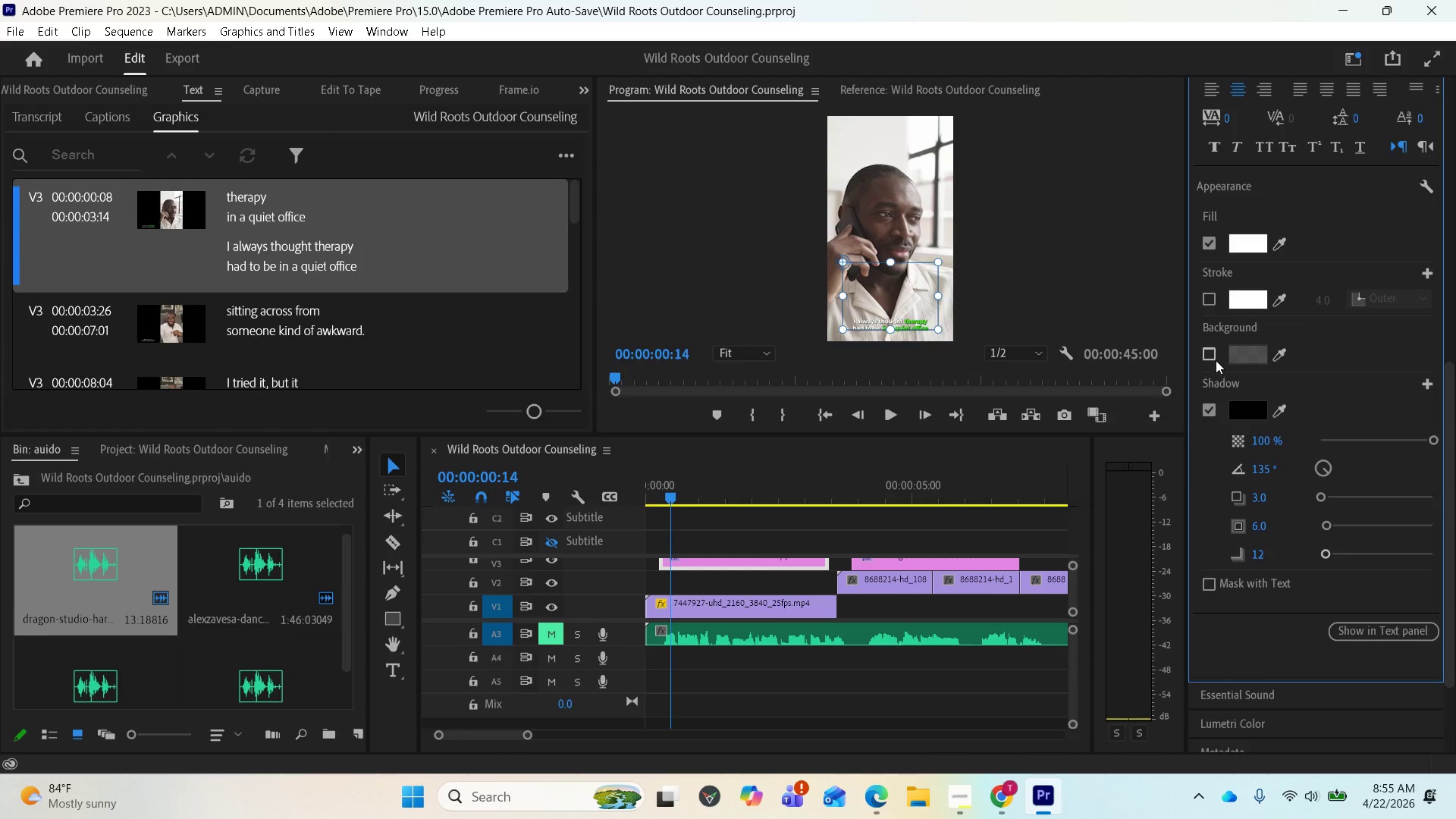 
left_click([1207, 352])
 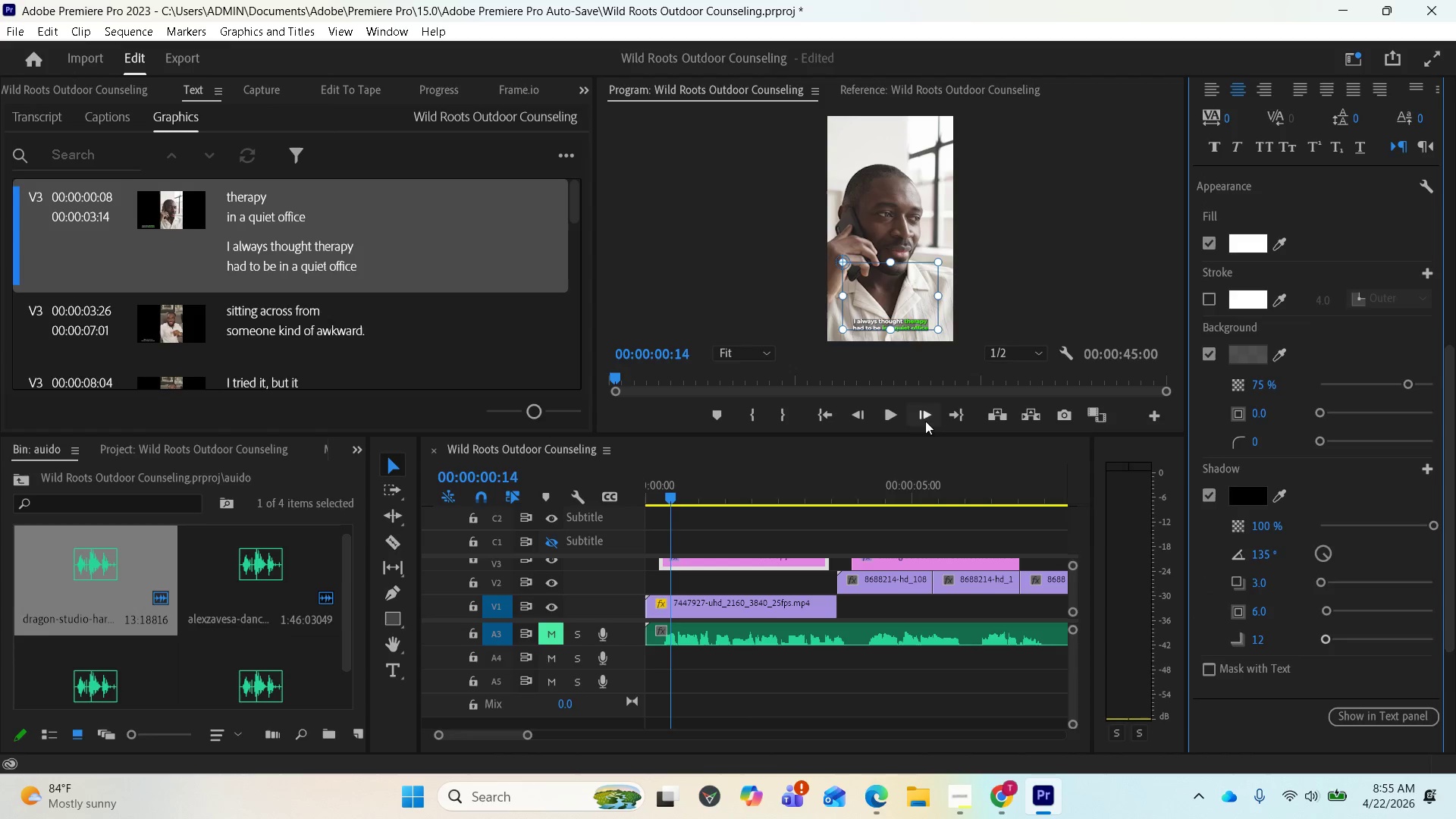 
scroll: coordinate [920, 364], scroll_direction: up, amount: 1.0
 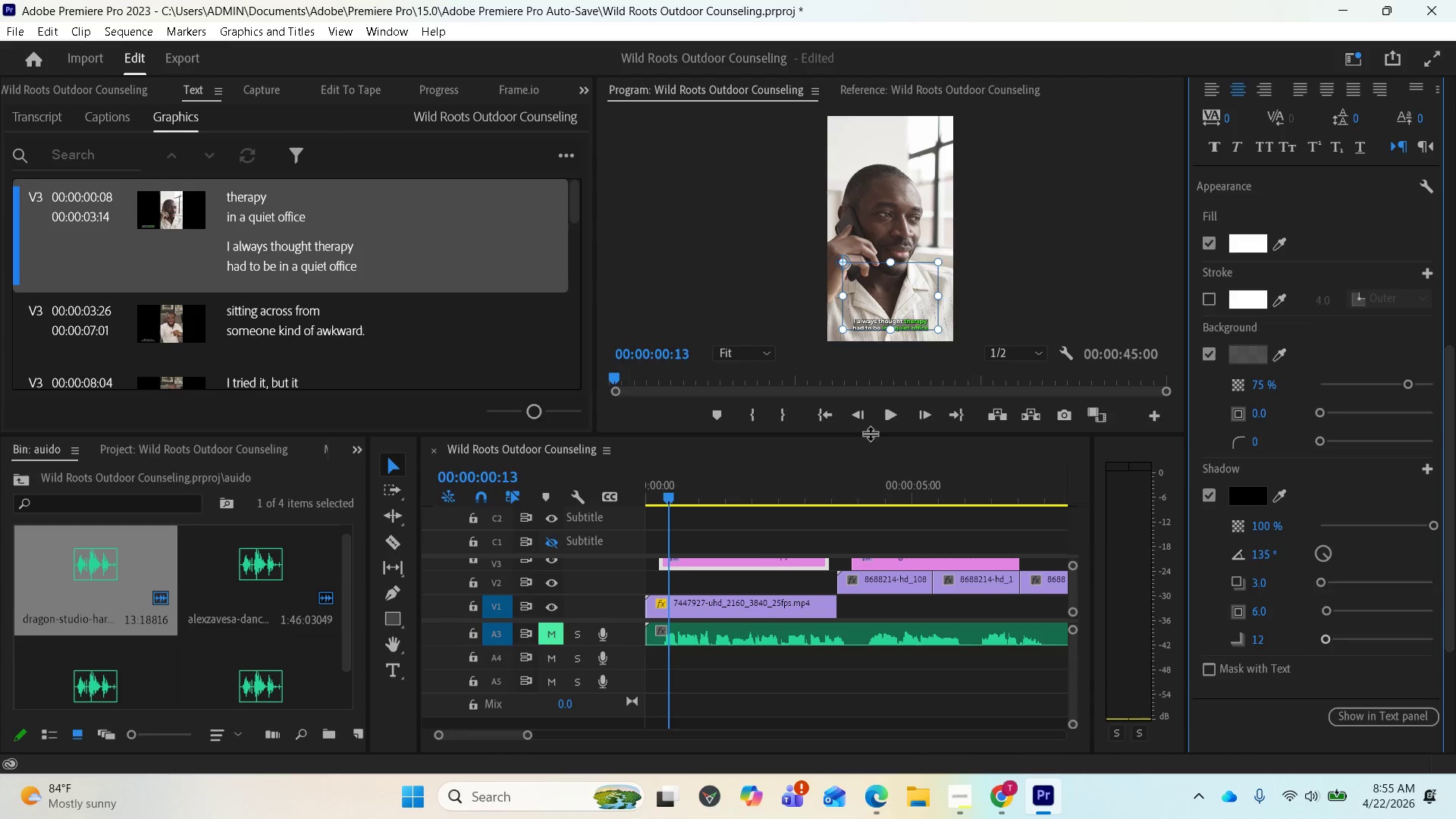 
left_click_drag(start_coordinate=[870, 434], to_coordinate=[857, 548])
 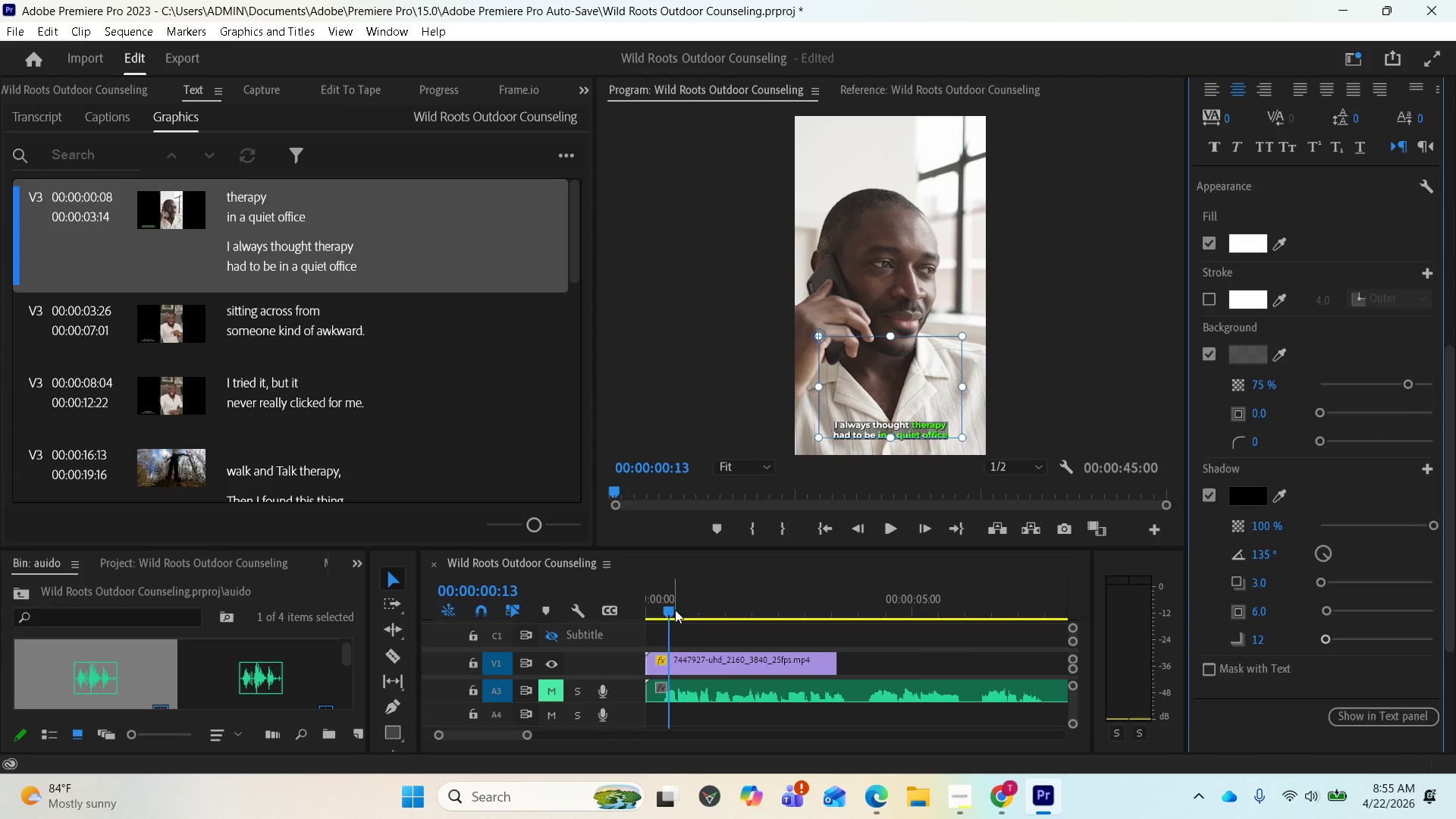 
left_click_drag(start_coordinate=[671, 610], to_coordinate=[658, 616])
 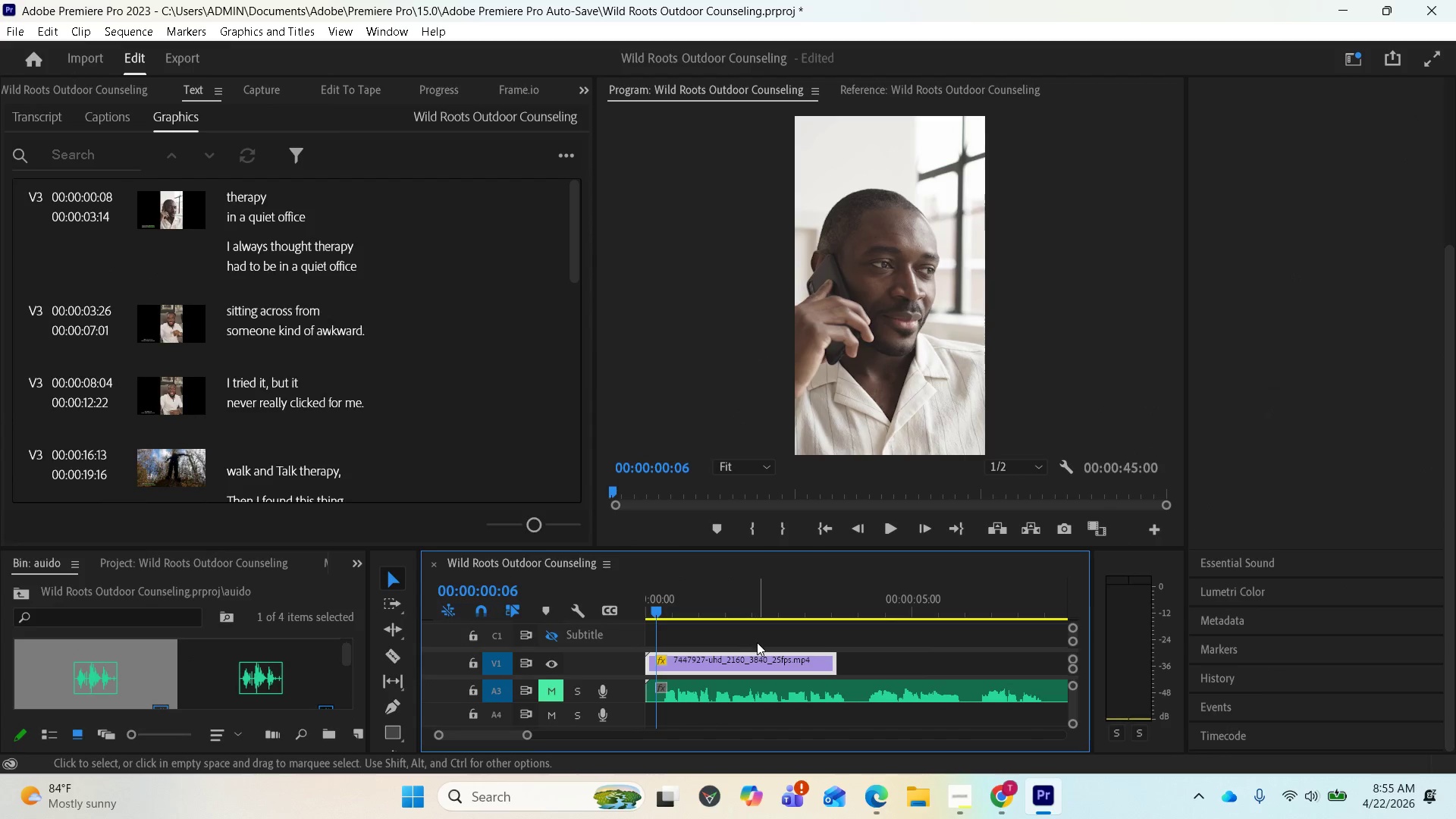 
key(Space)
 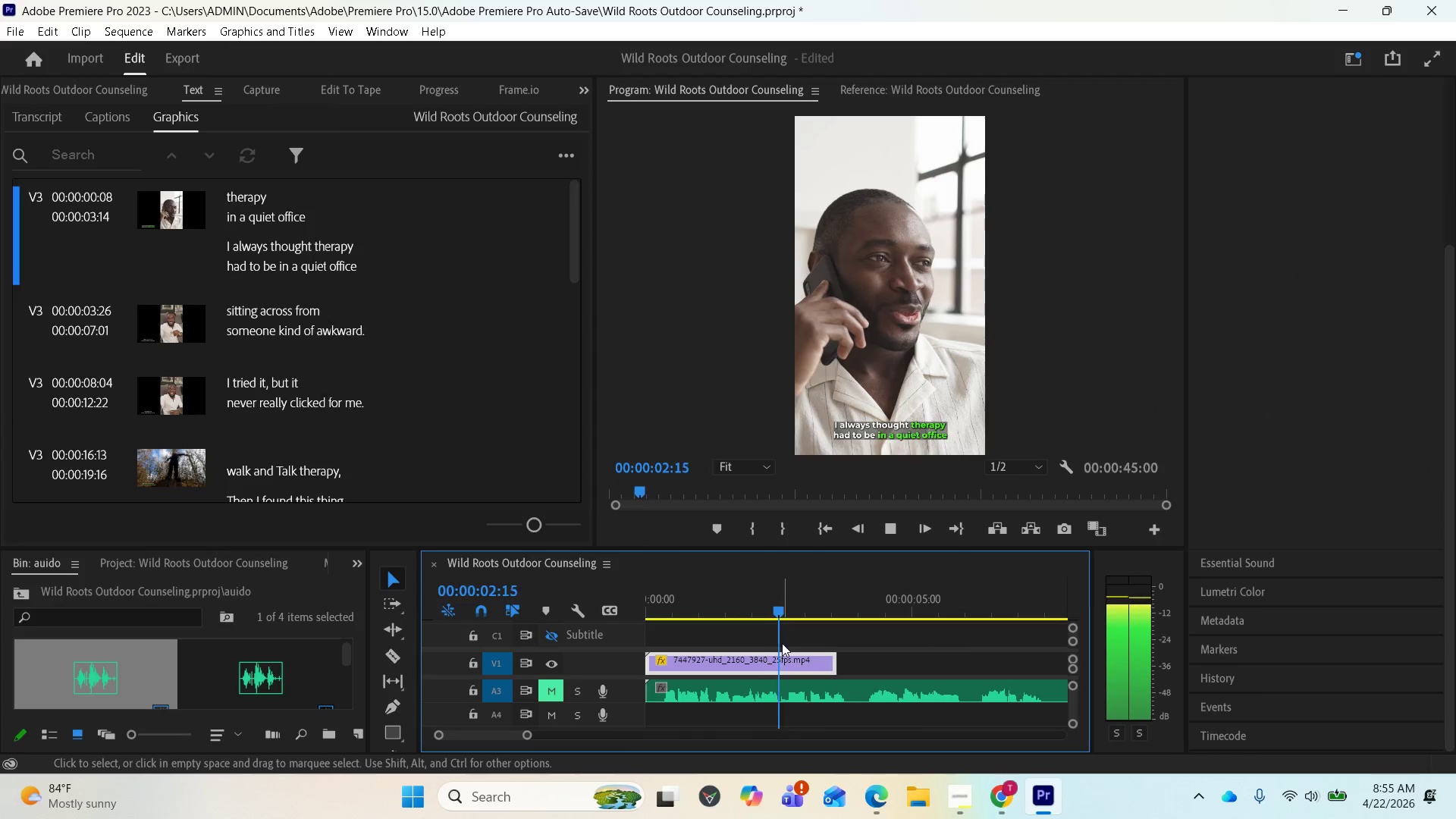 
key(Space)
 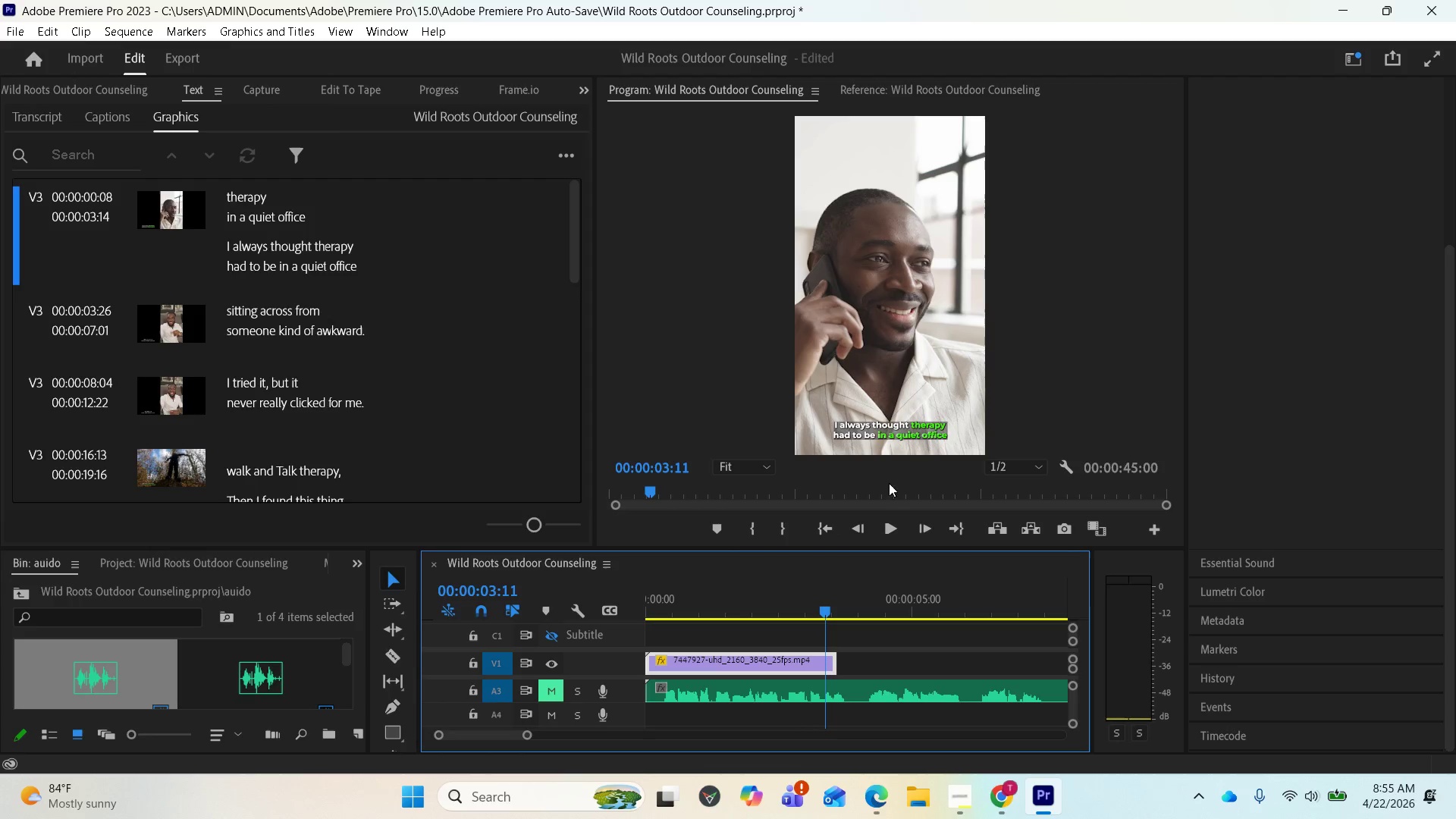 
wait(8.12)
 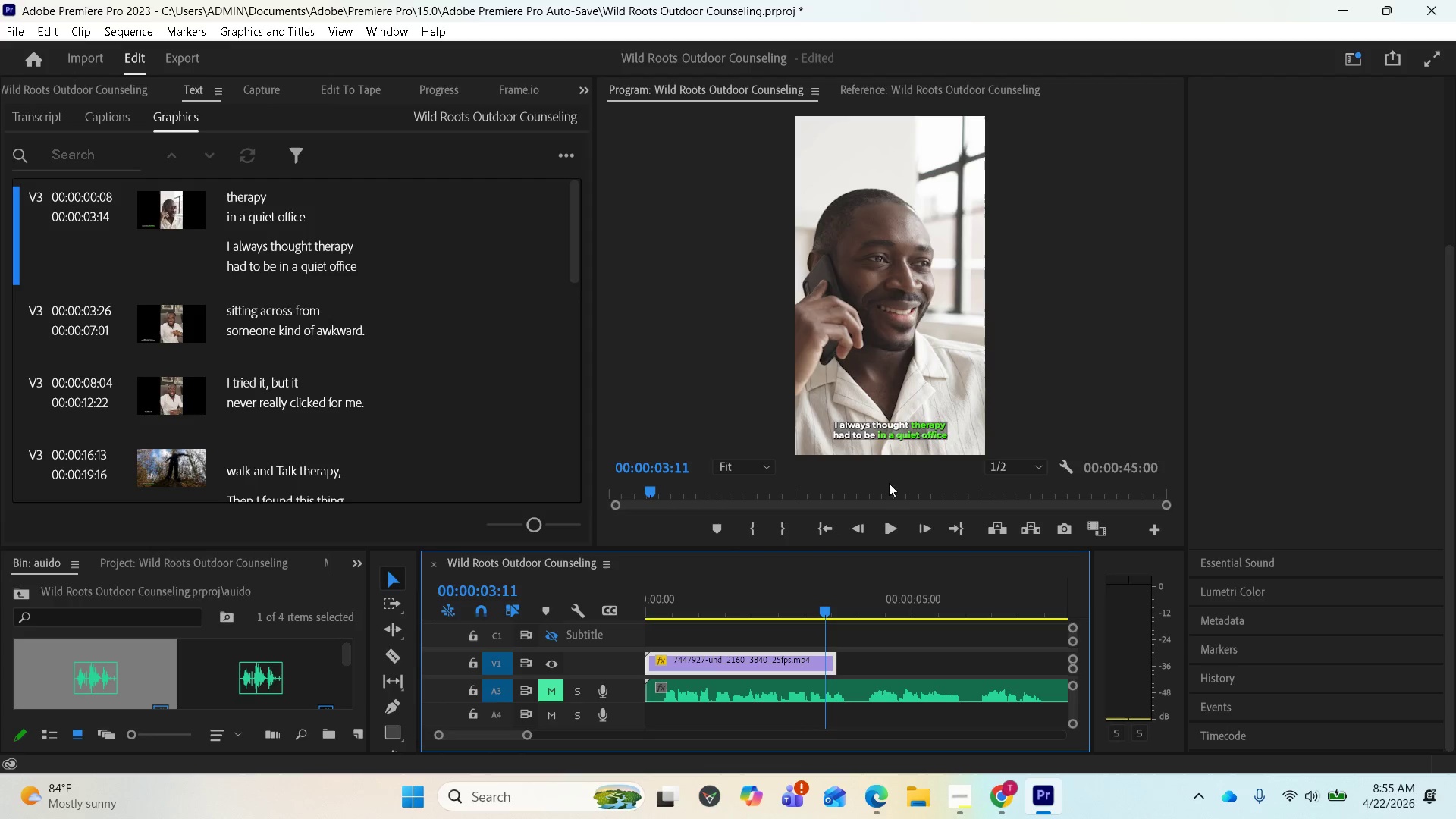 
left_click_drag(start_coordinate=[883, 548], to_coordinate=[886, 592])
 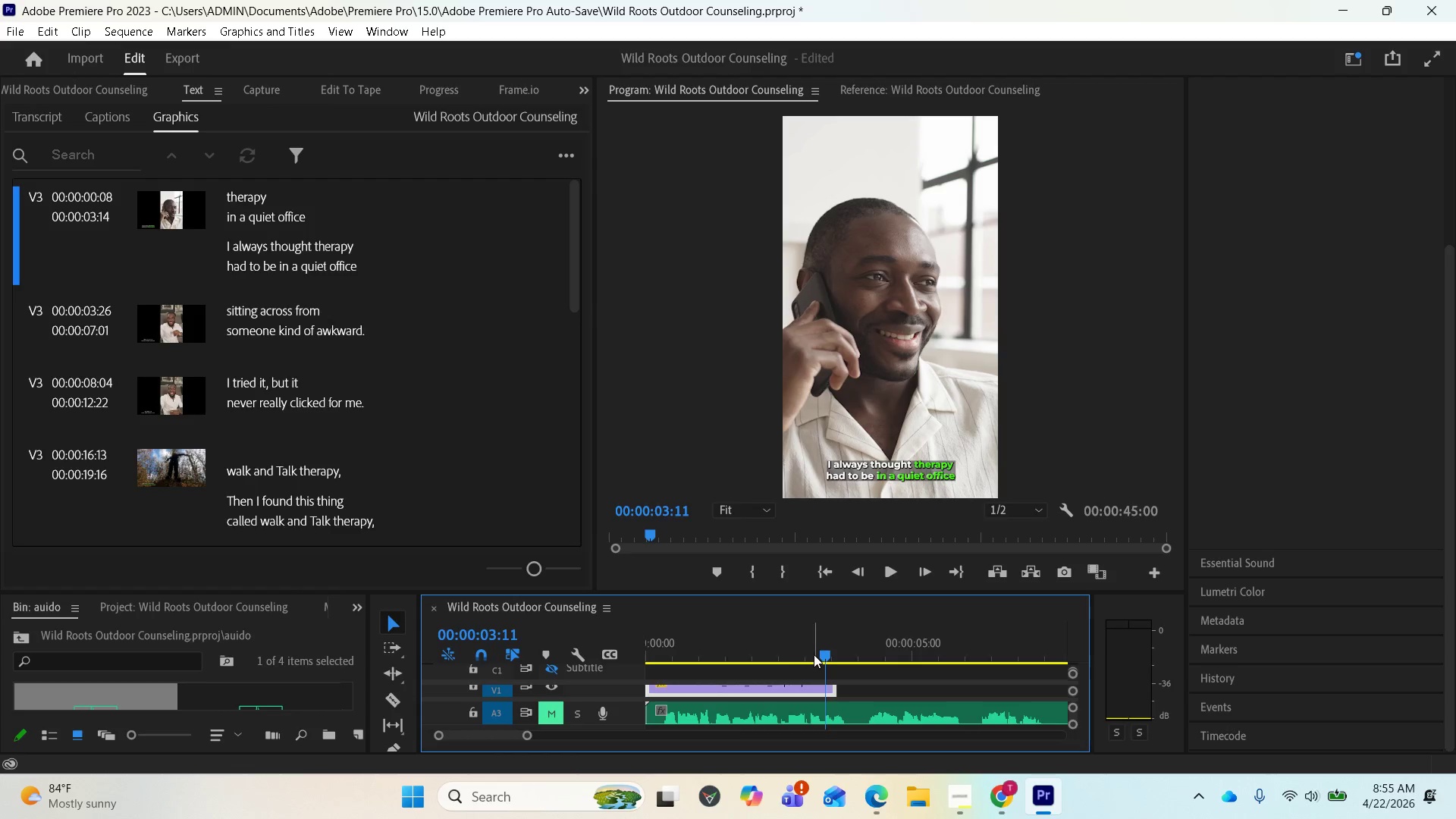 
left_click_drag(start_coordinate=[821, 654], to_coordinate=[609, 650])
 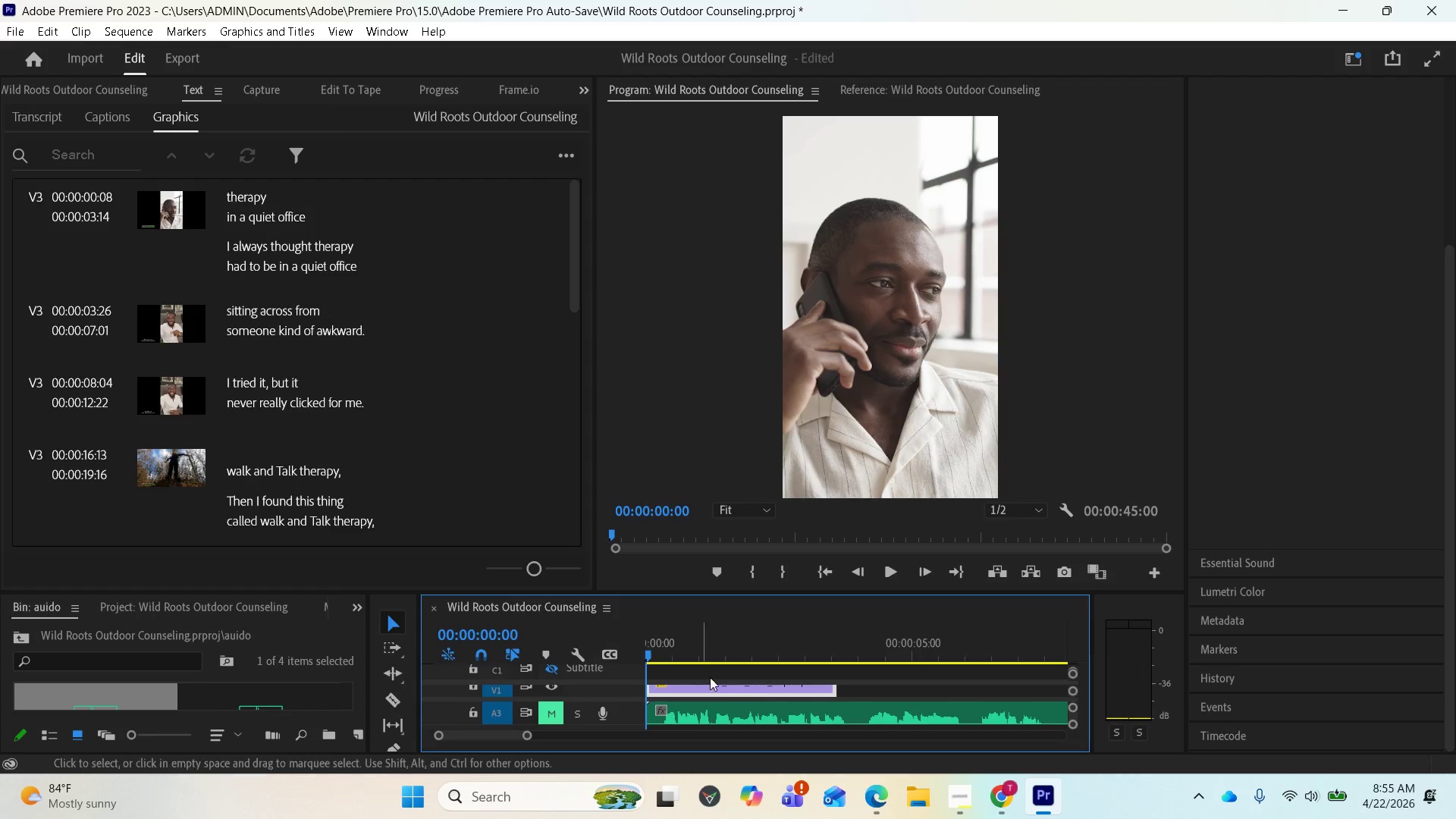 
key(Space)
 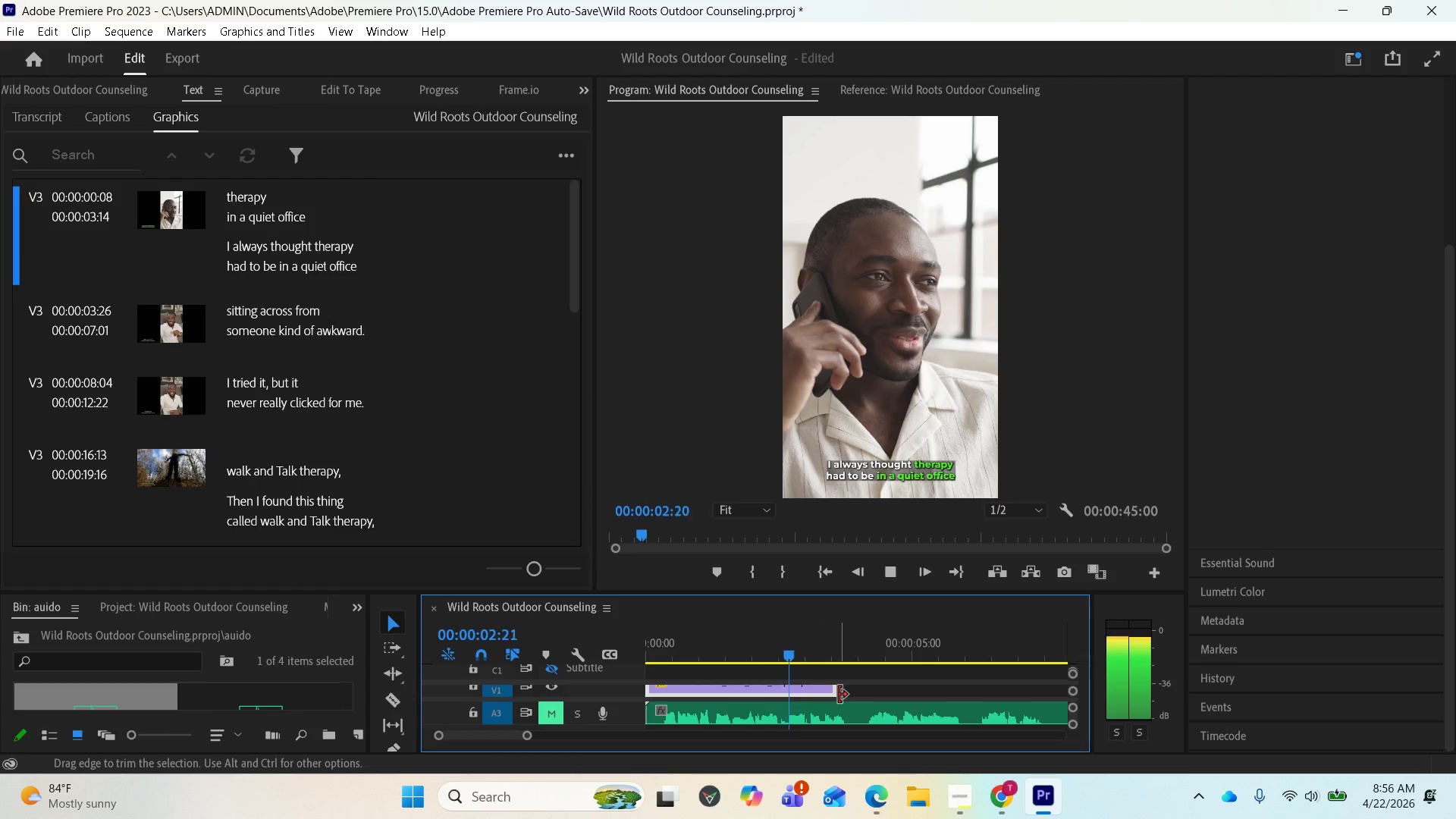 
key(Space)
 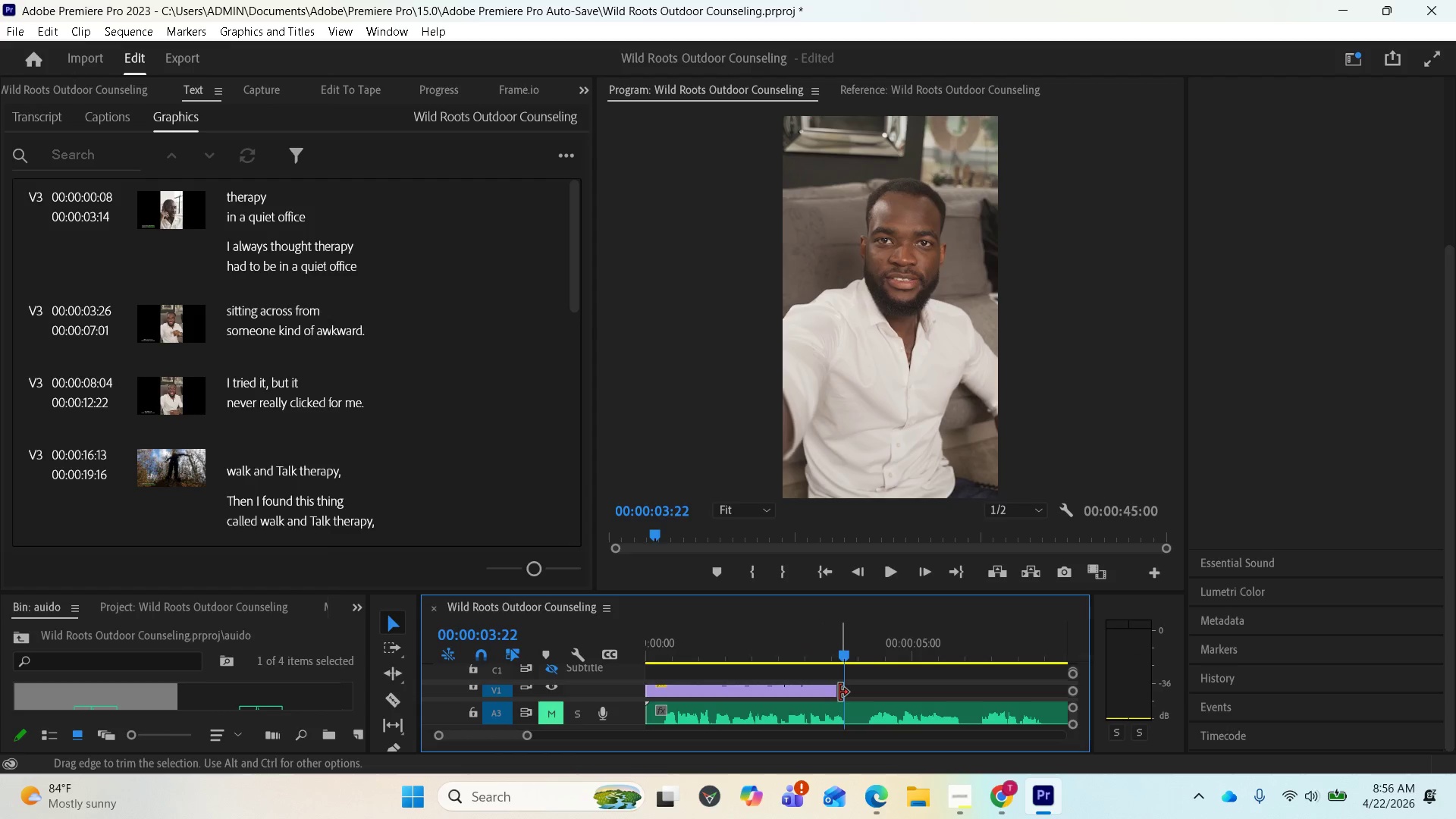 
scroll: coordinate [843, 693], scroll_direction: down, amount: 2.0
 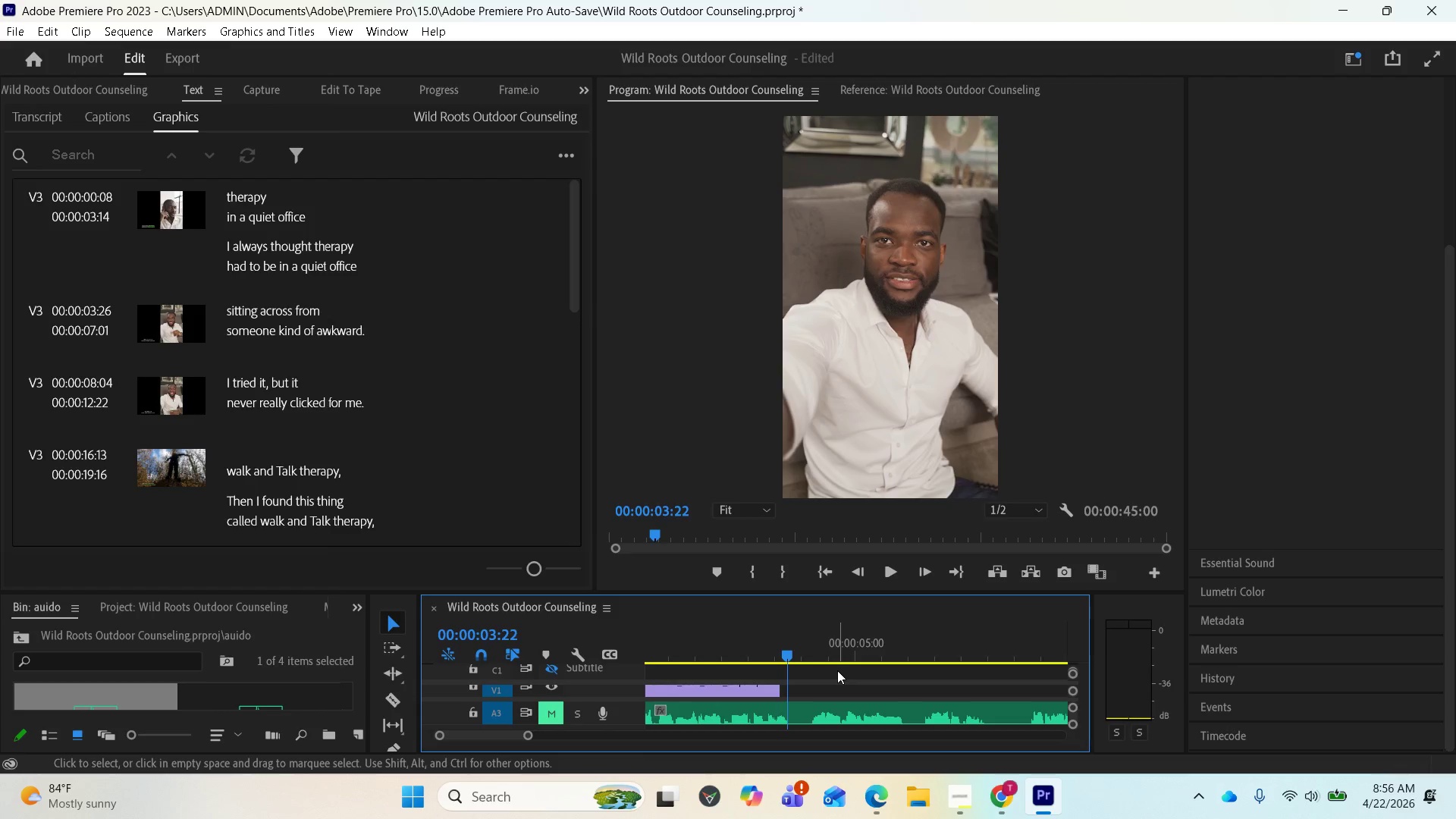 
wait(20.78)
 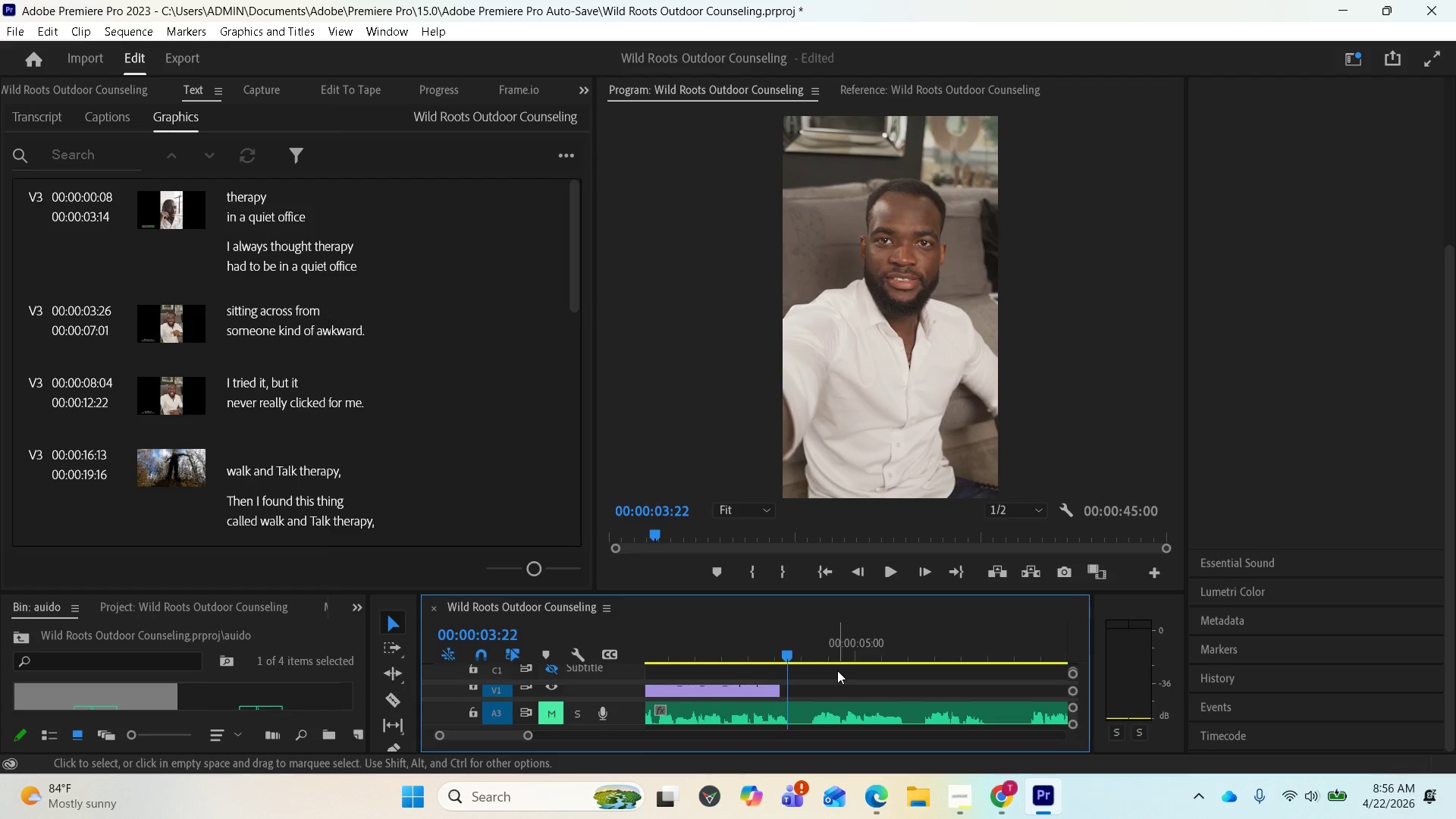 
key(Space)
 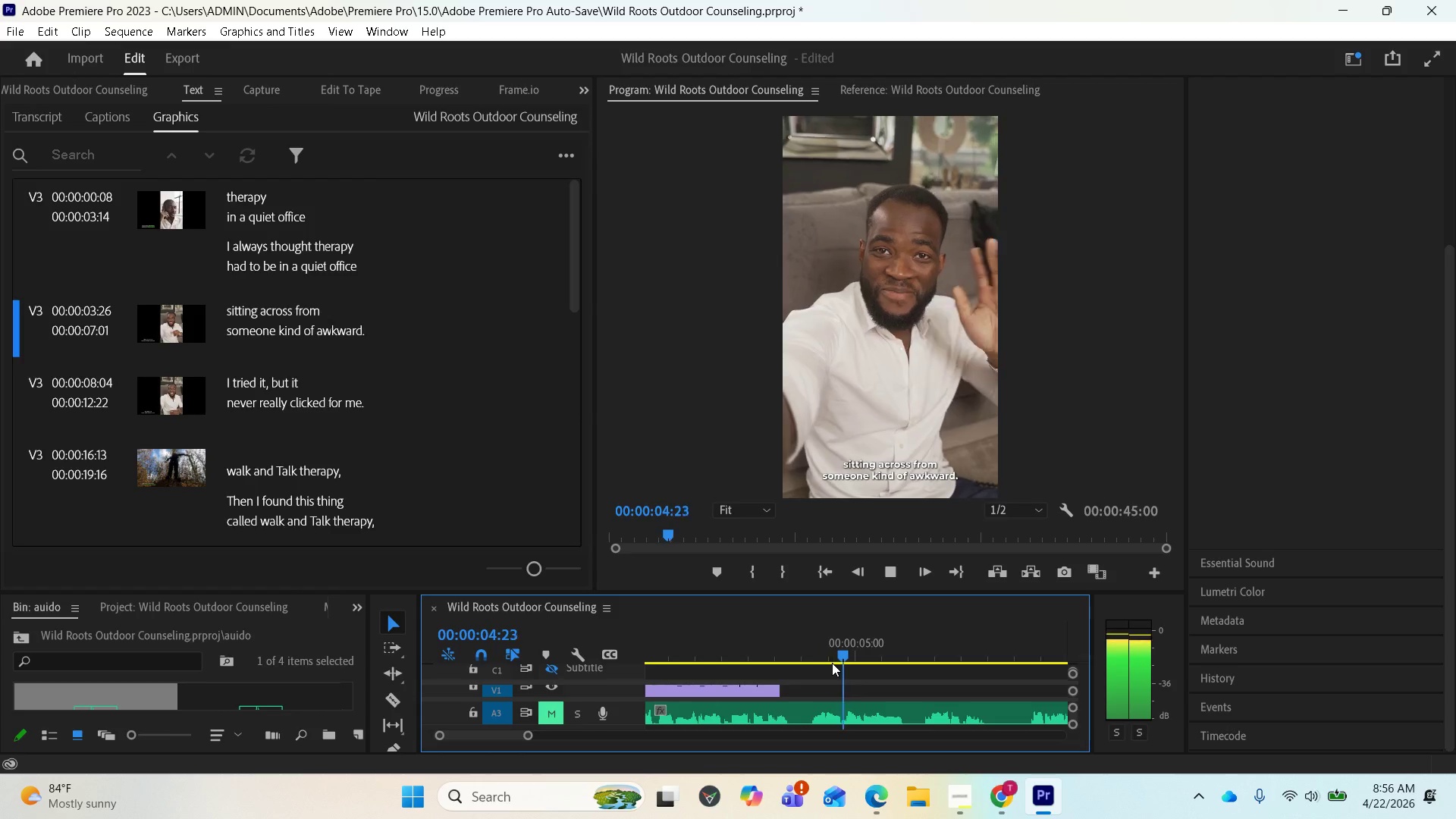 
key(Space)
 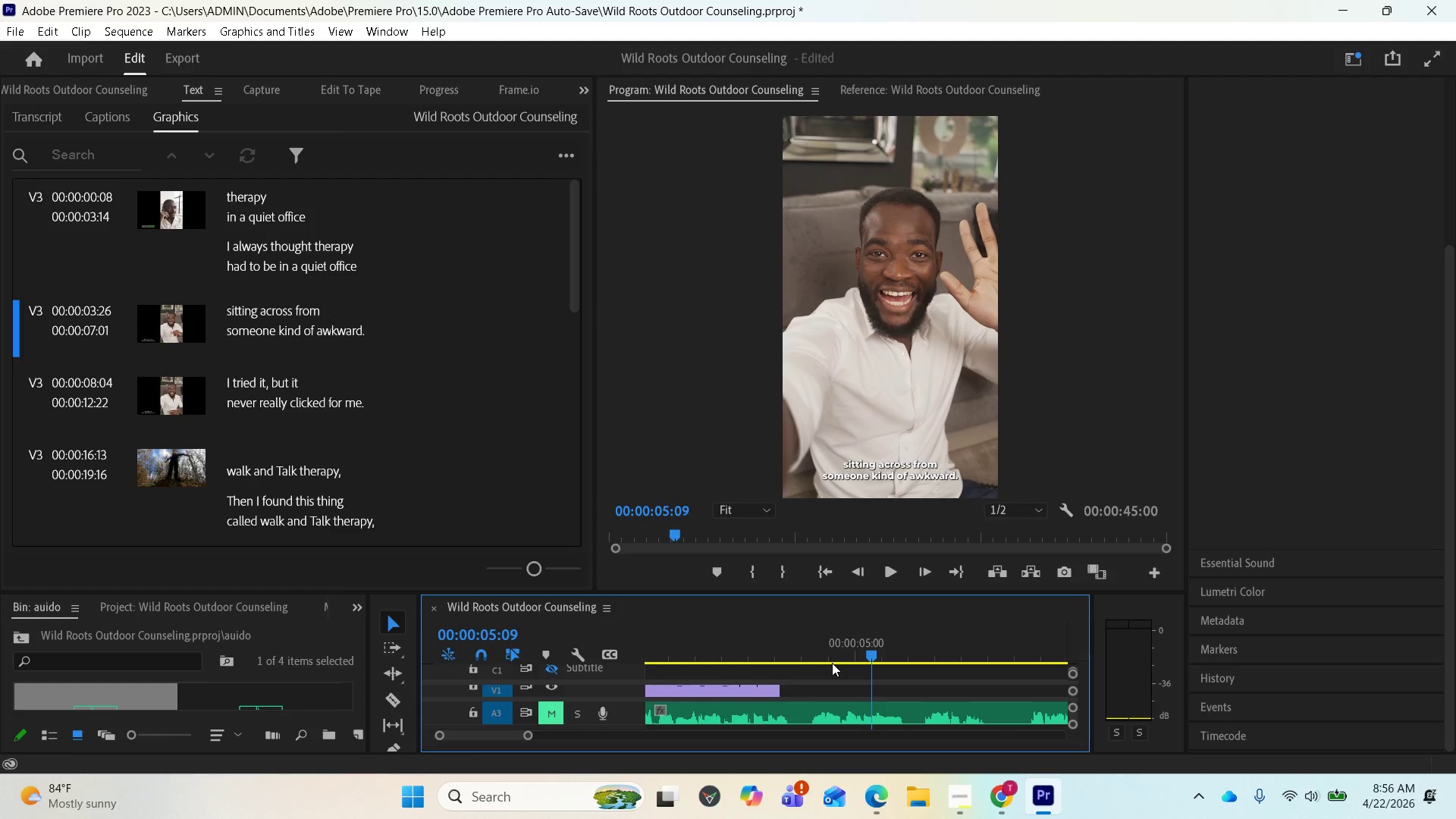 
key(Space)
 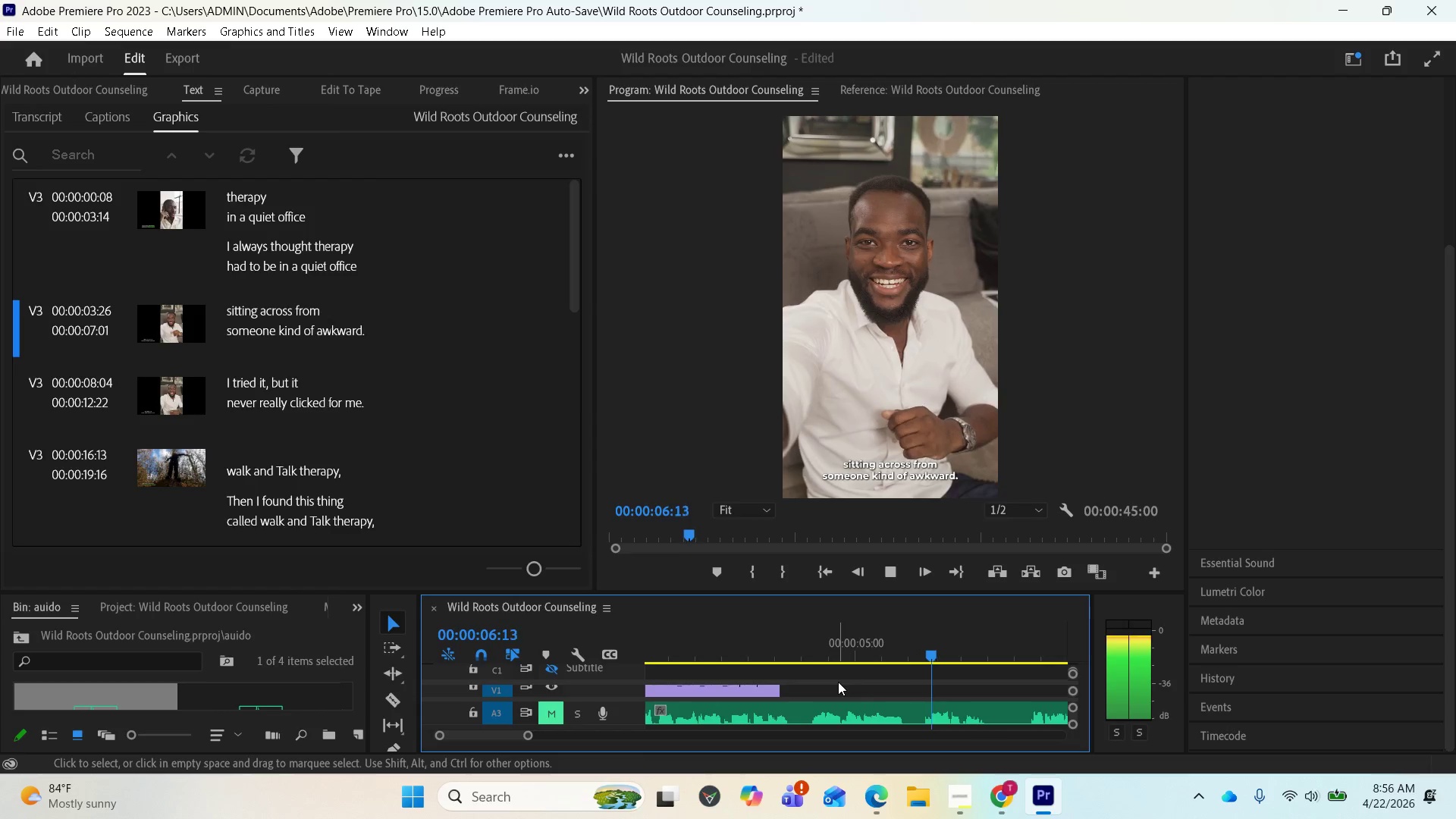 
key(Space)
 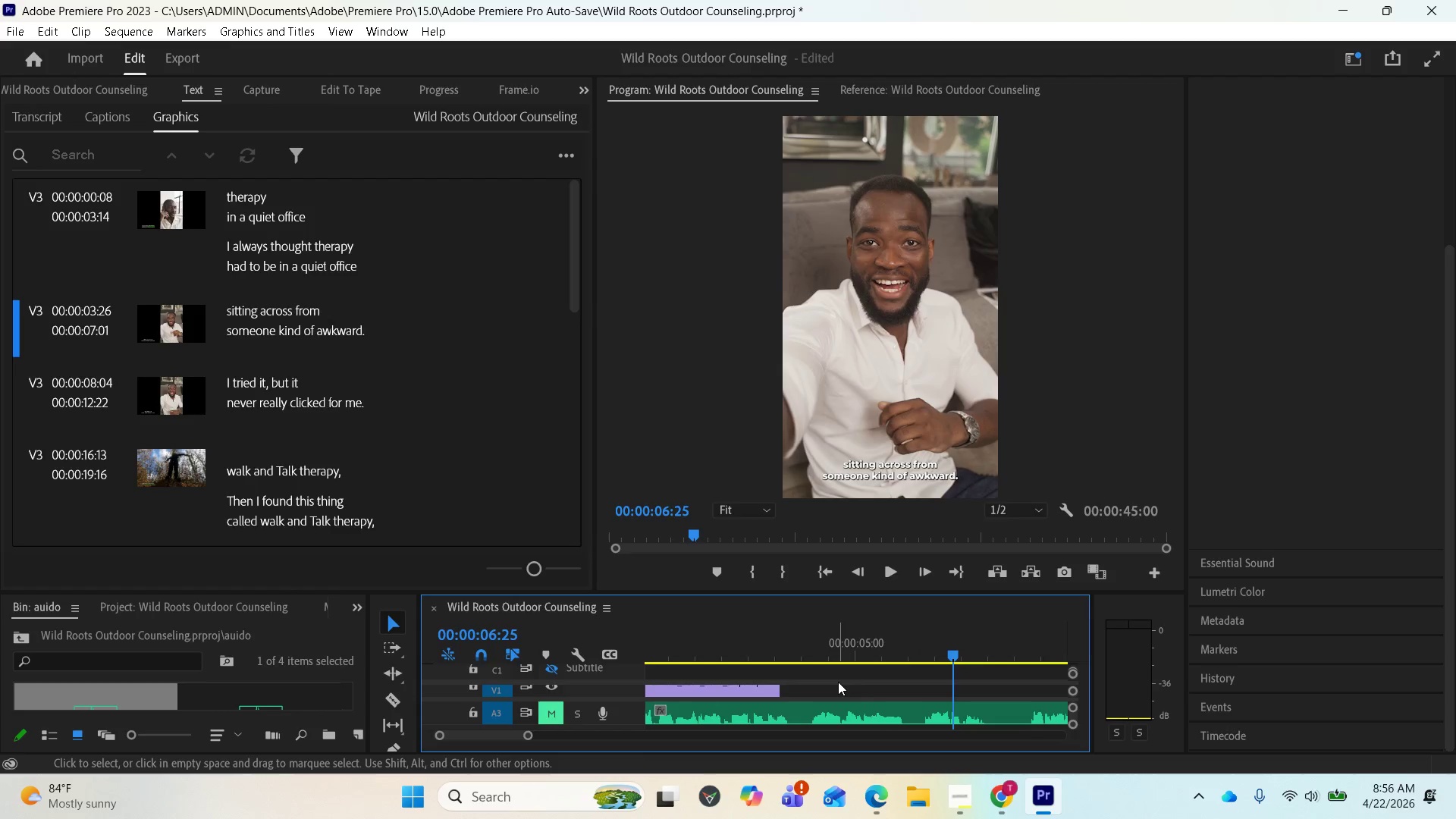 
key(Space)
 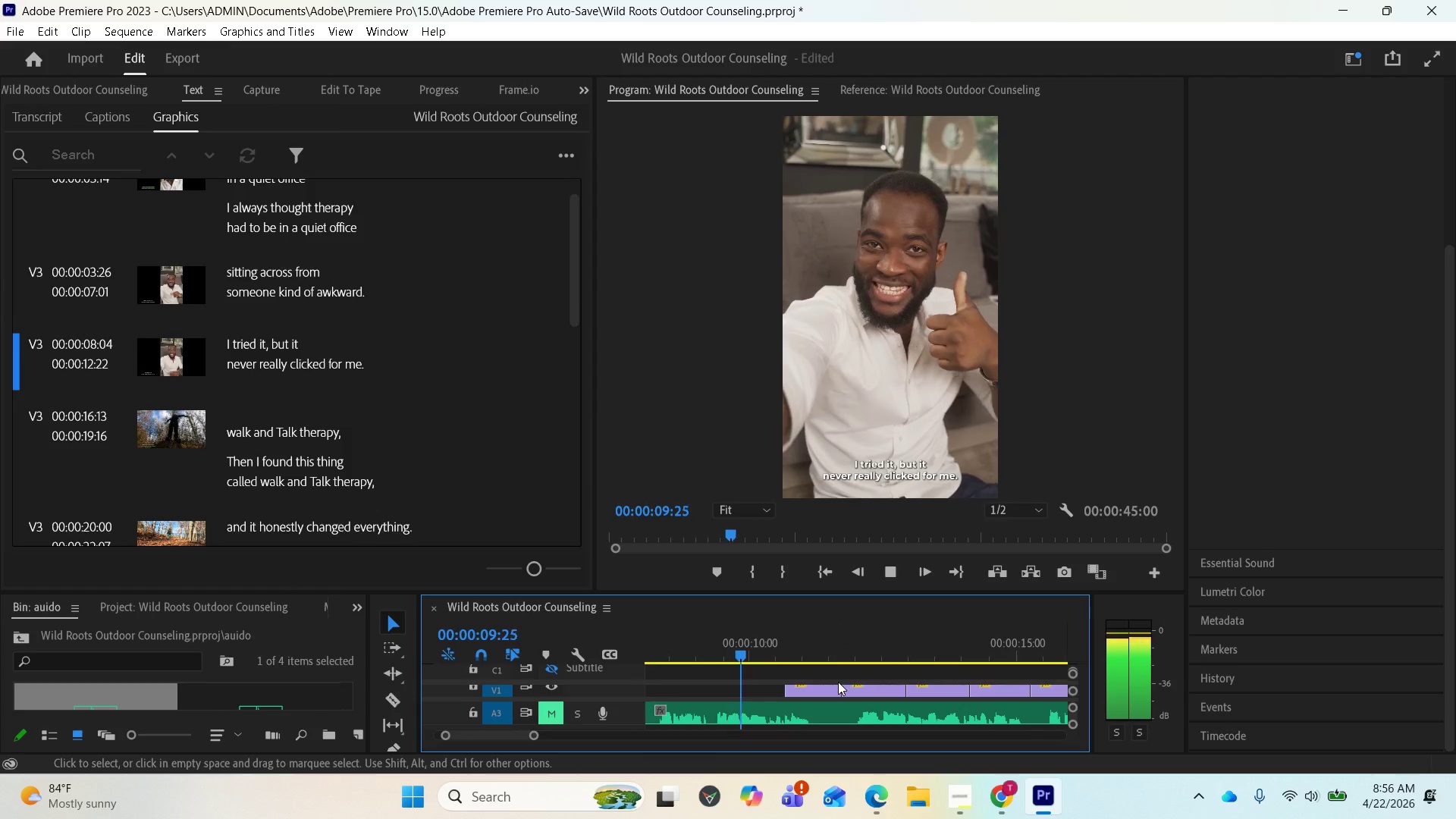 
key(Space)
 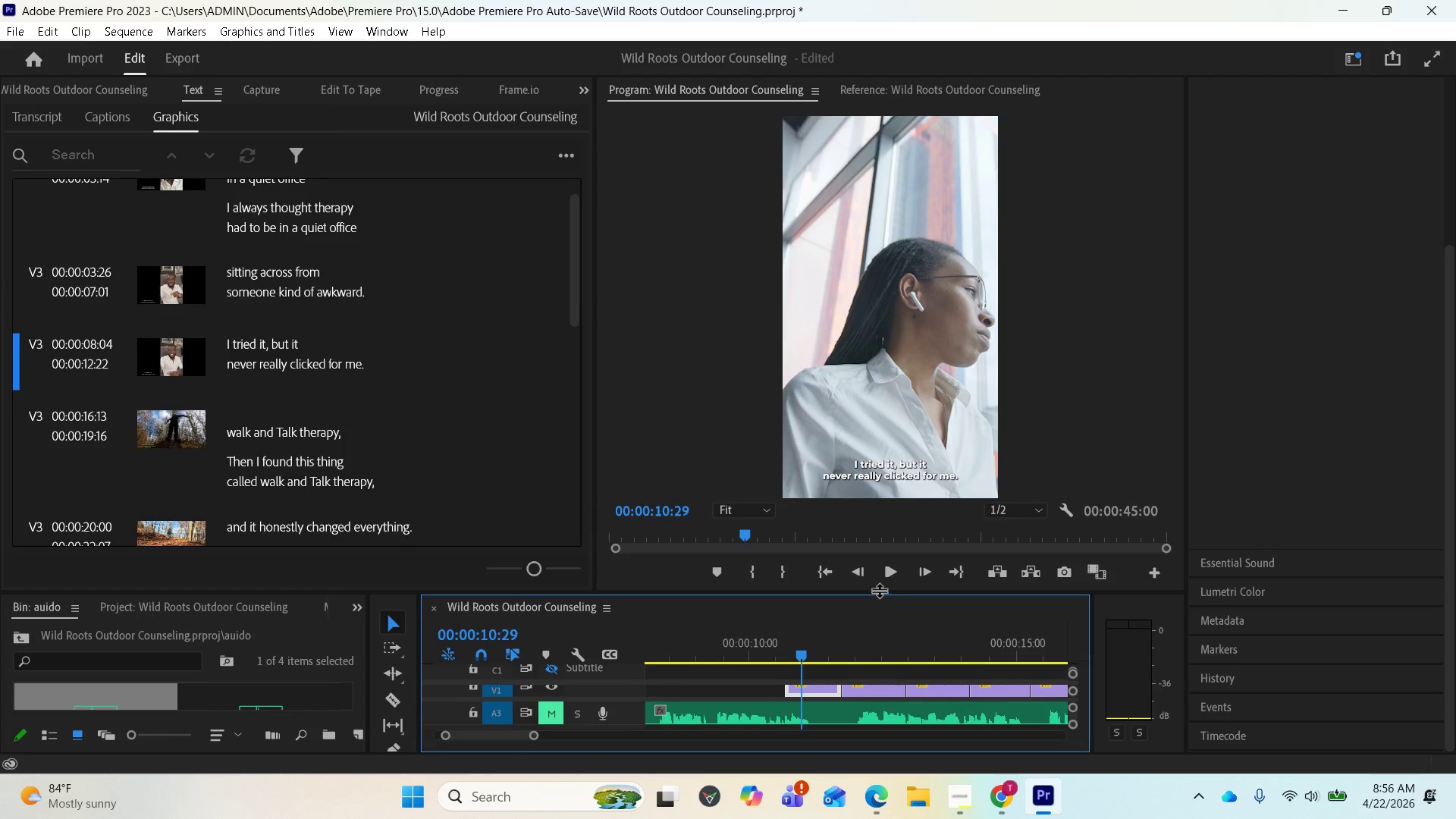 
left_click_drag(start_coordinate=[875, 592], to_coordinate=[875, 500])
 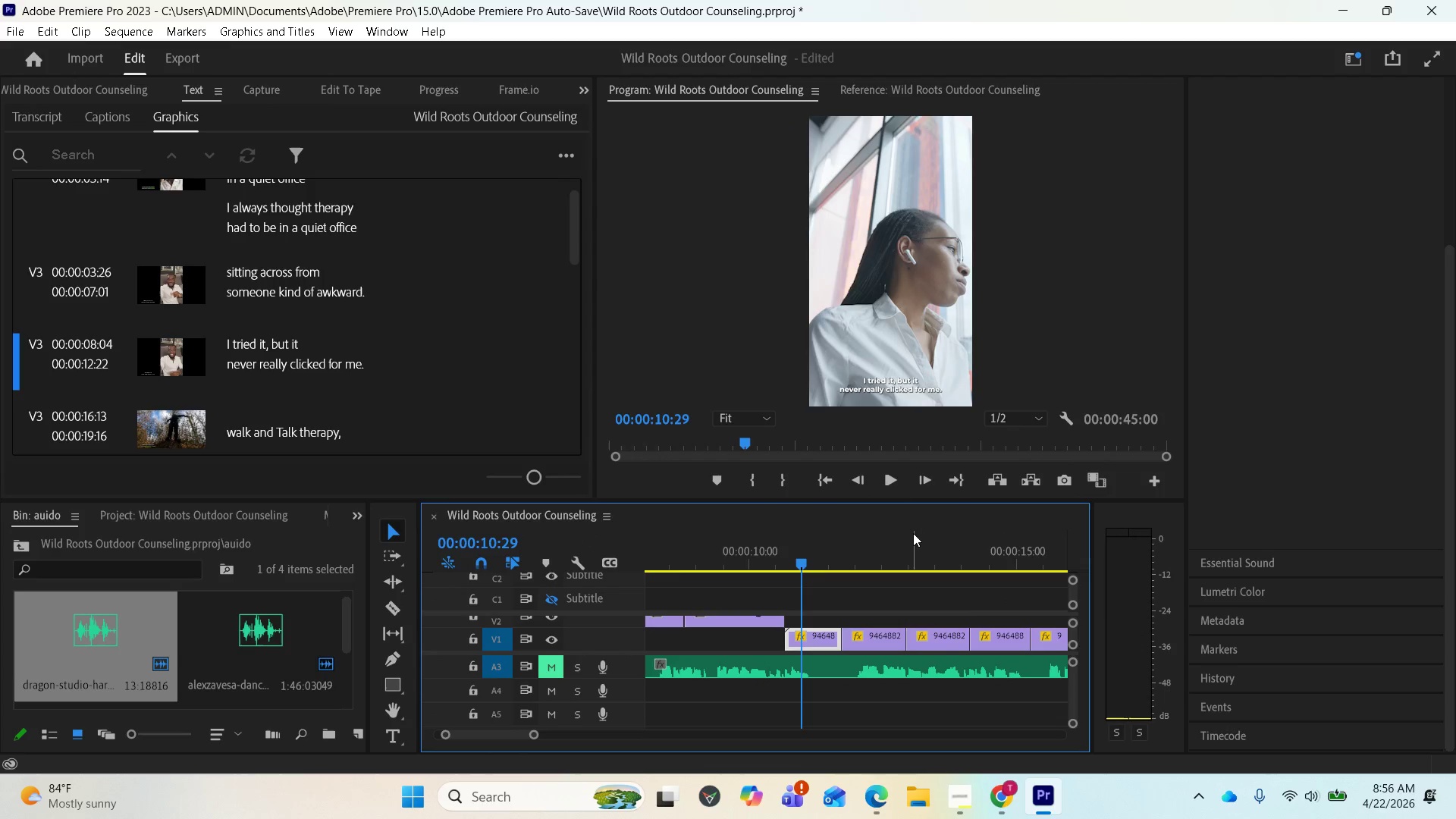 
left_click_drag(start_coordinate=[899, 498], to_coordinate=[905, 443])
 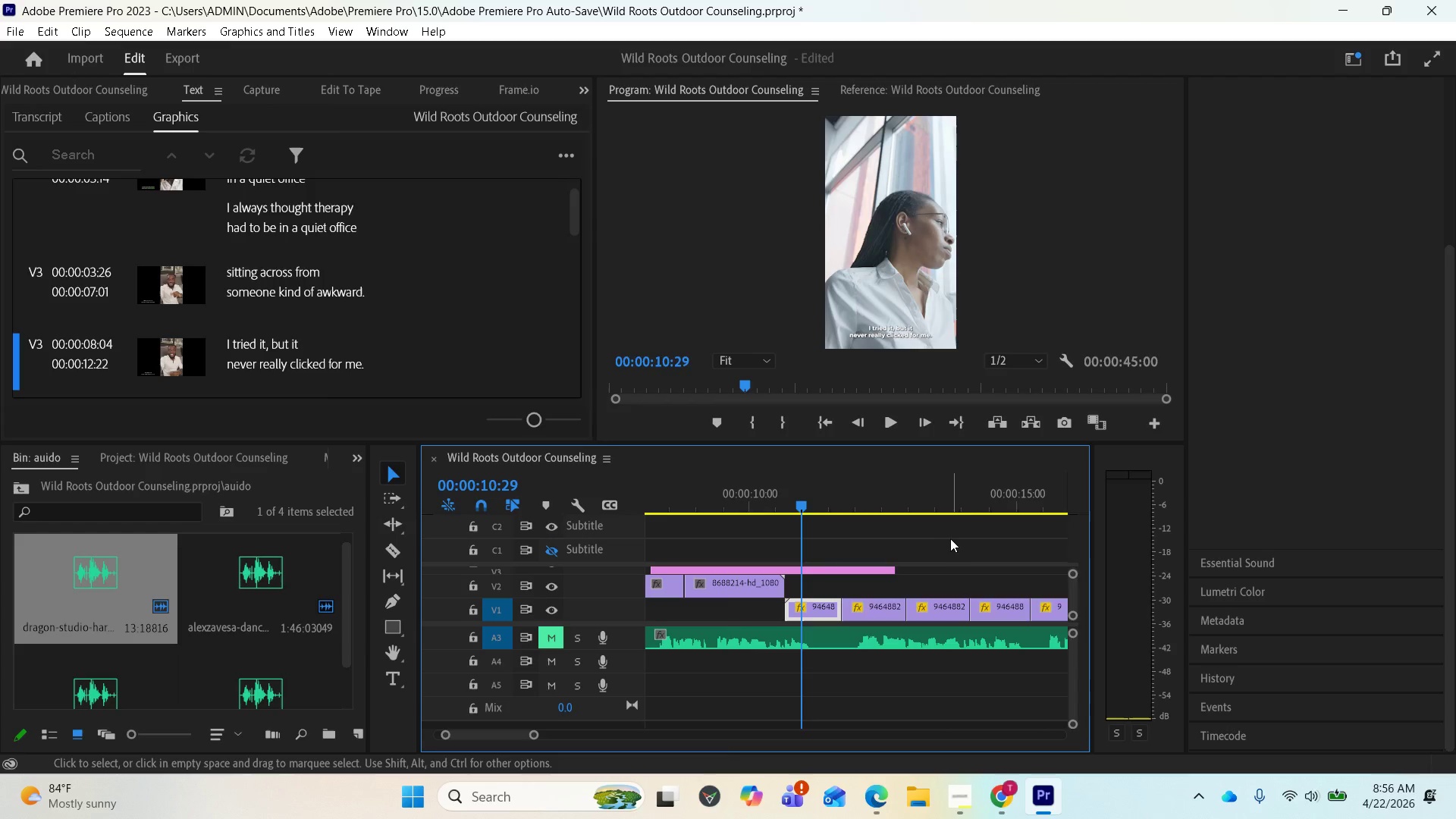 
wait(7.73)
 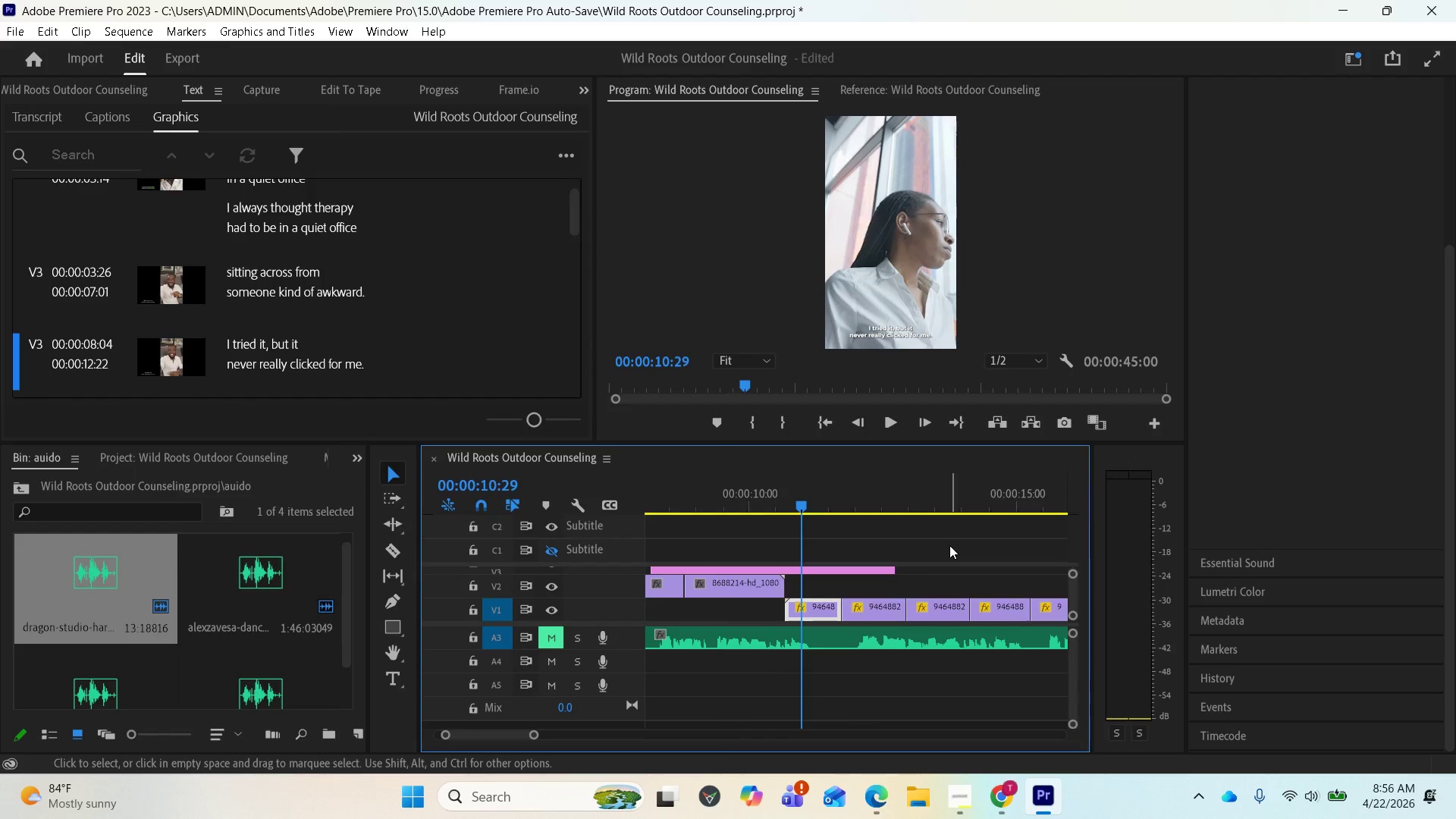 
left_click_drag(start_coordinate=[1068, 594], to_coordinate=[1069, 587])
 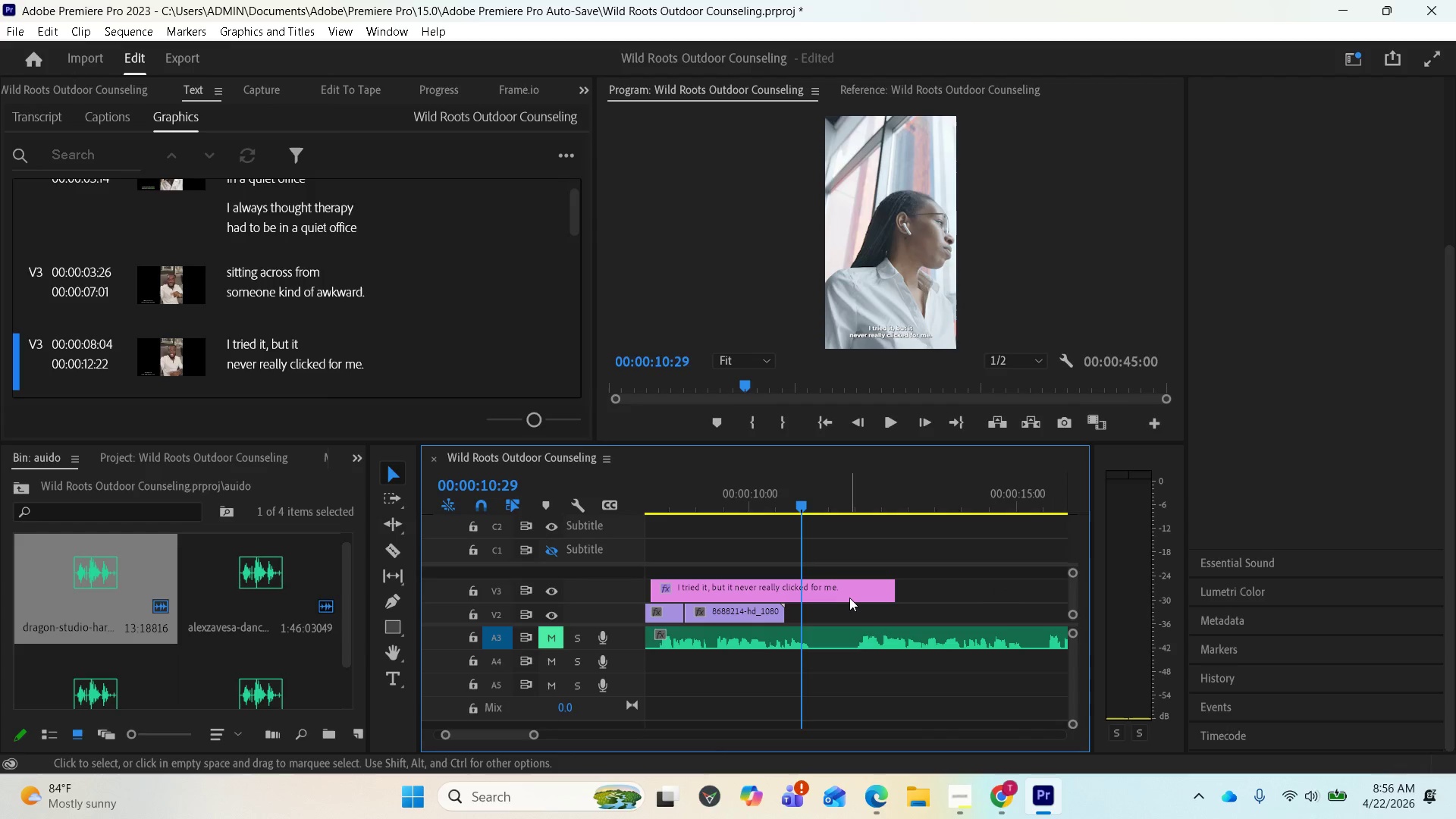 
left_click([848, 595])
 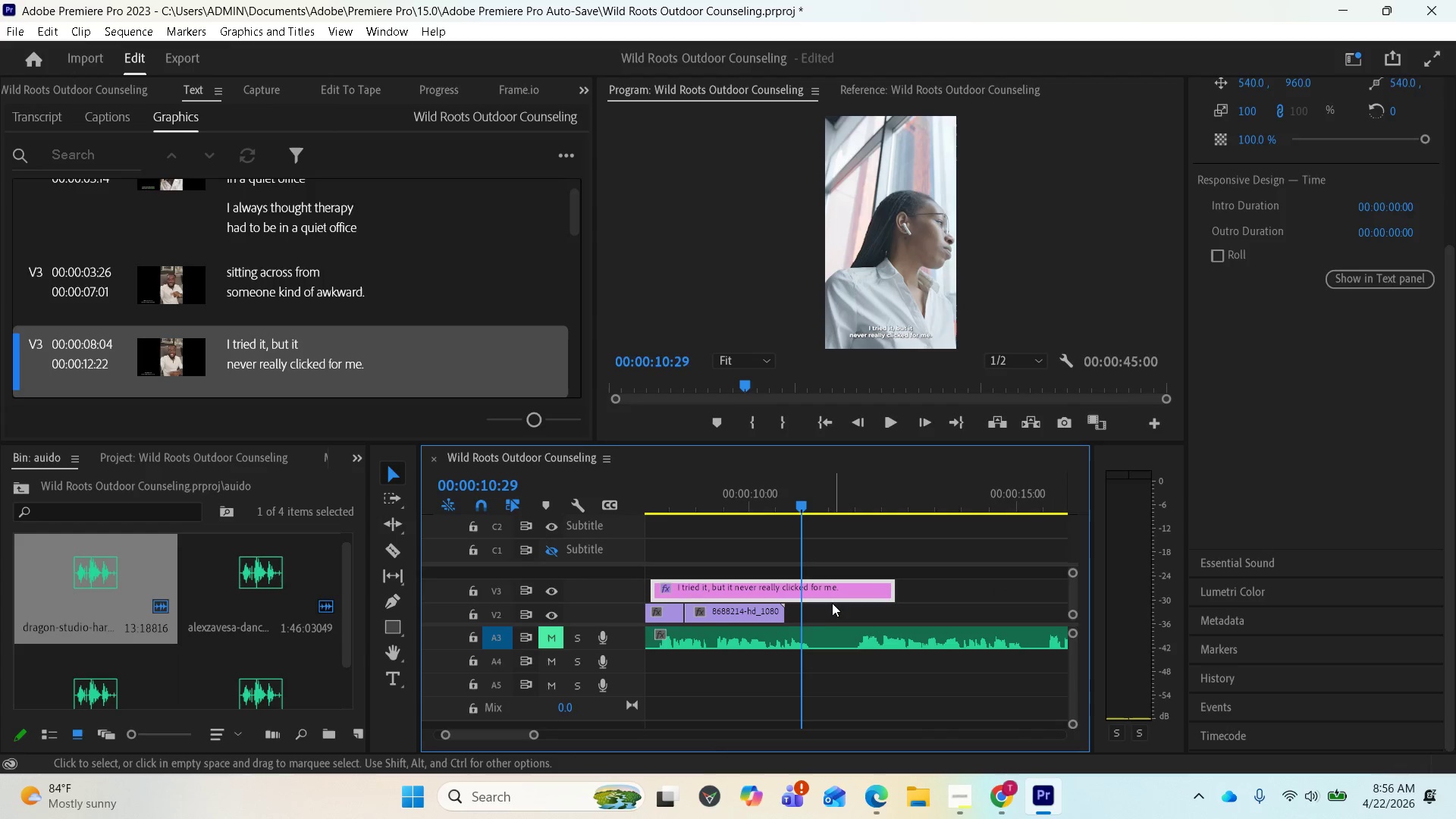 
scroll: coordinate [795, 541], scroll_direction: up, amount: 21.0
 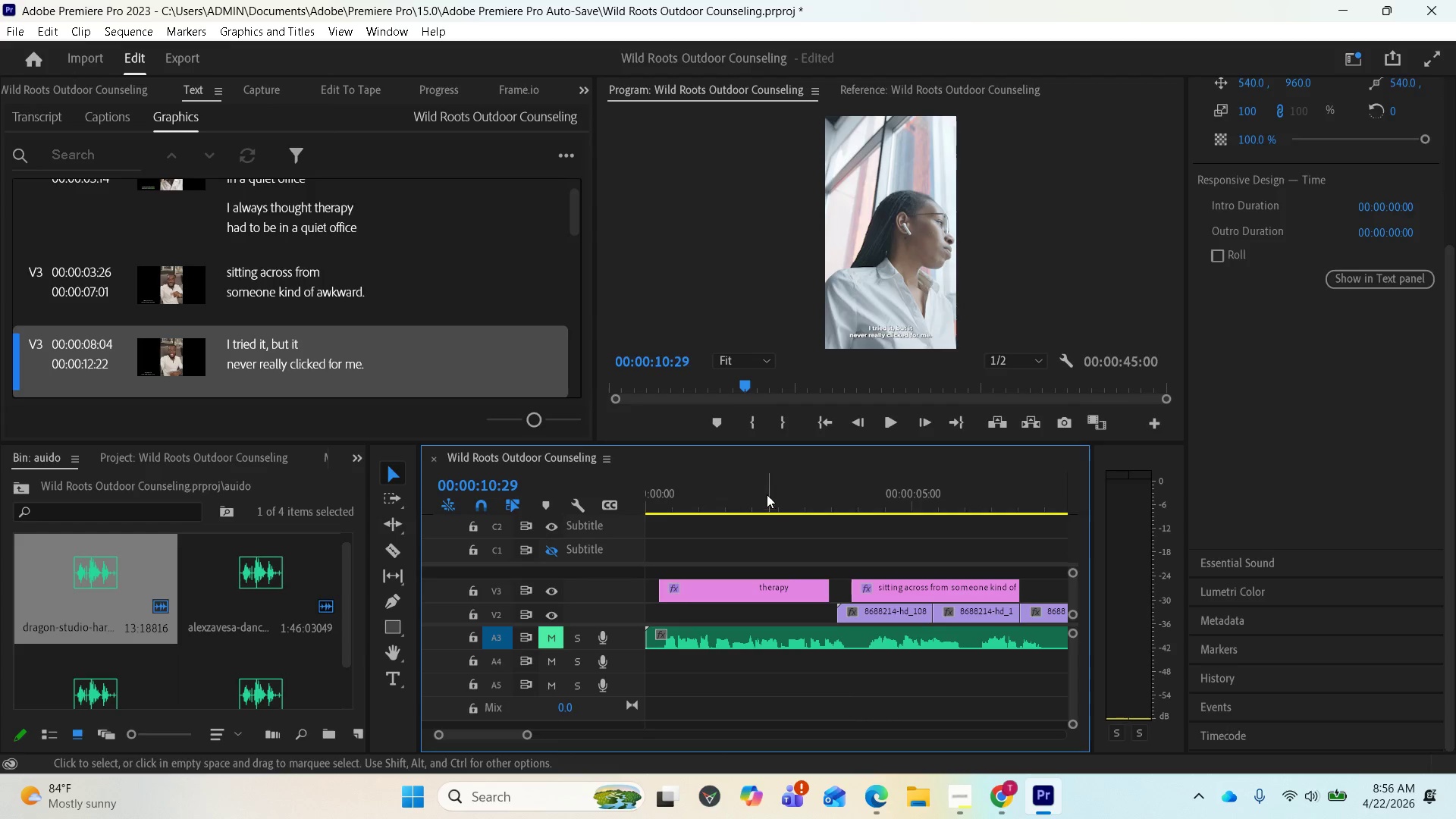 
left_click([765, 489])
 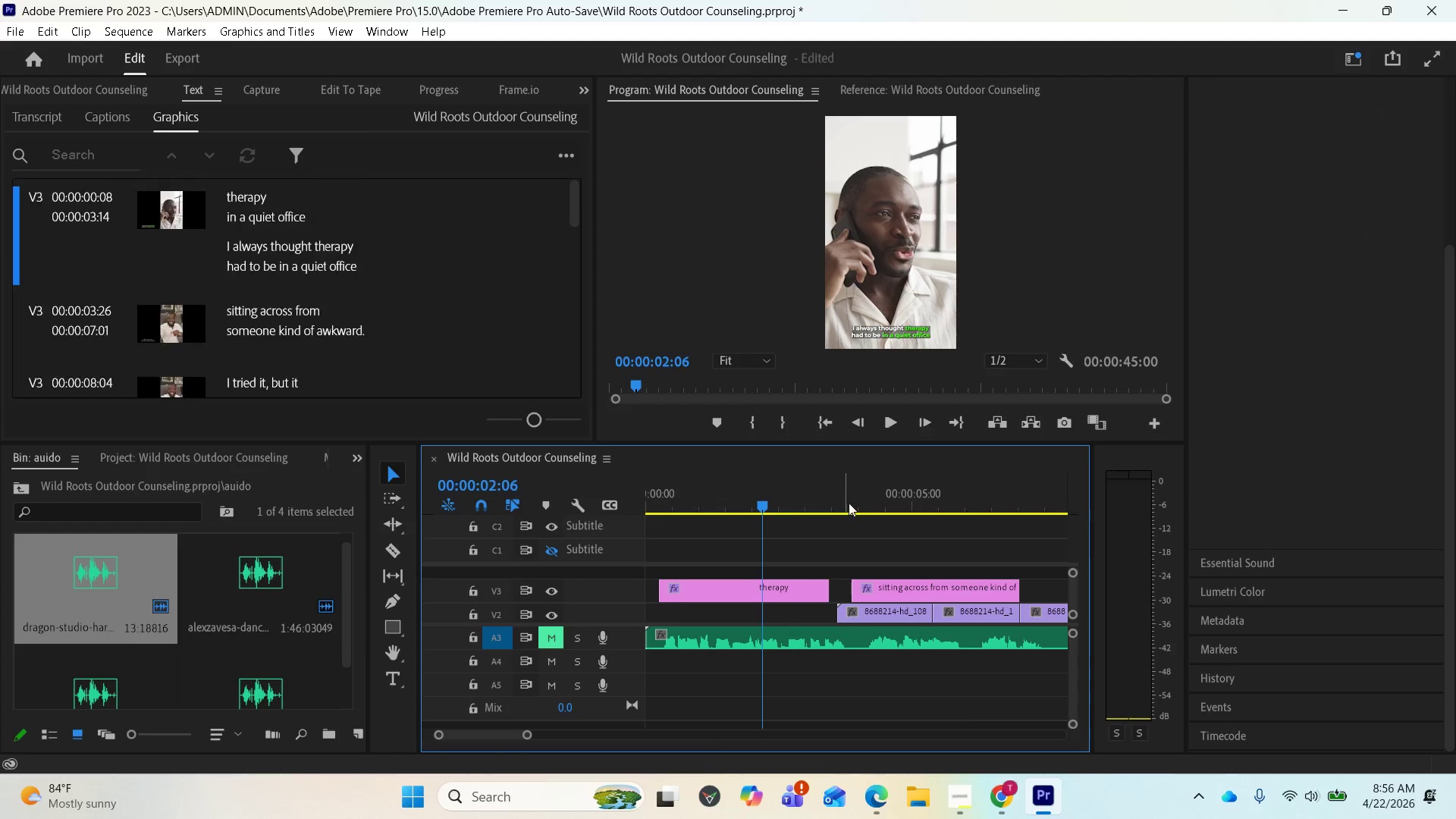 
left_click([870, 494])
 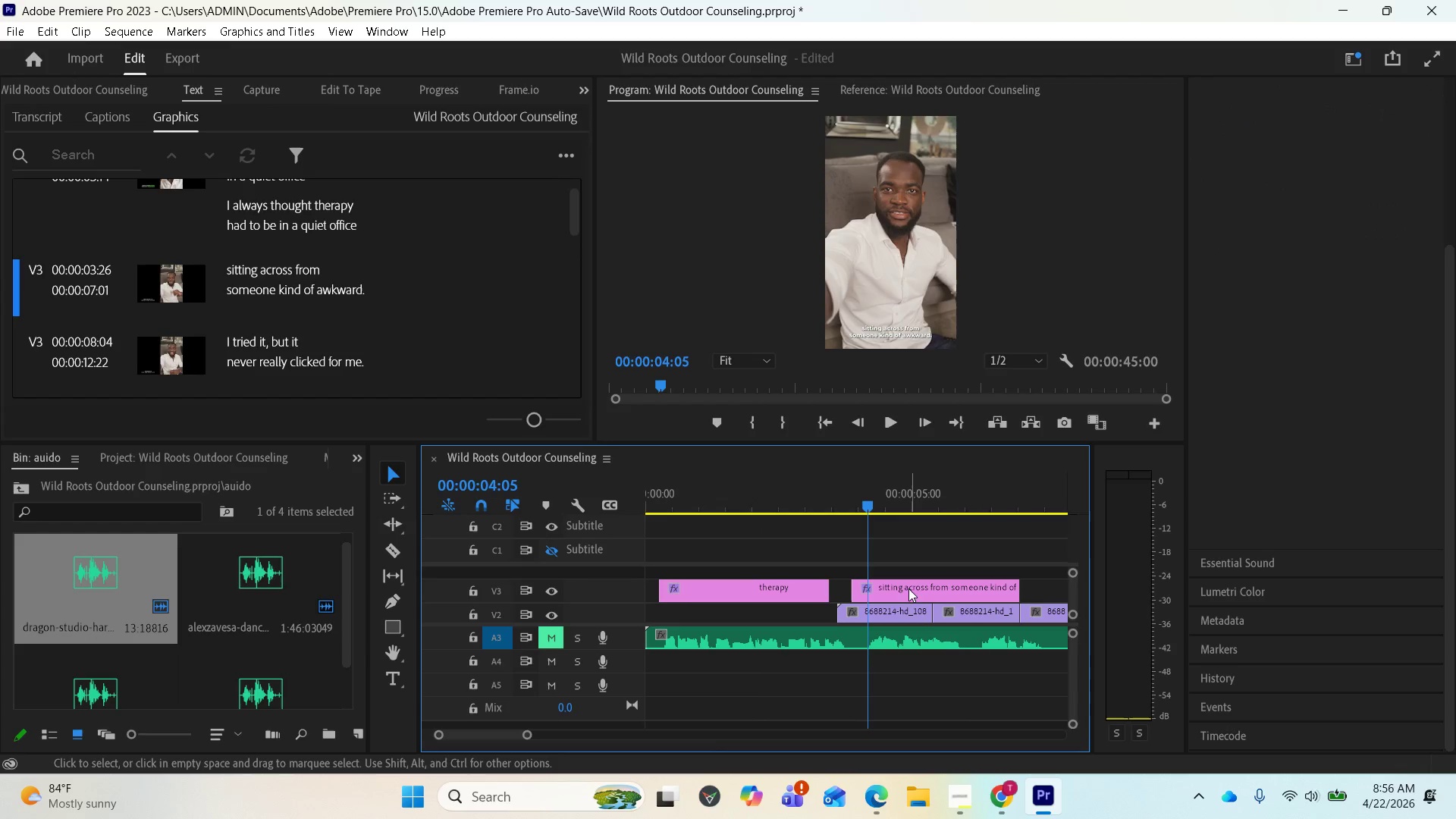 
left_click([908, 592])
 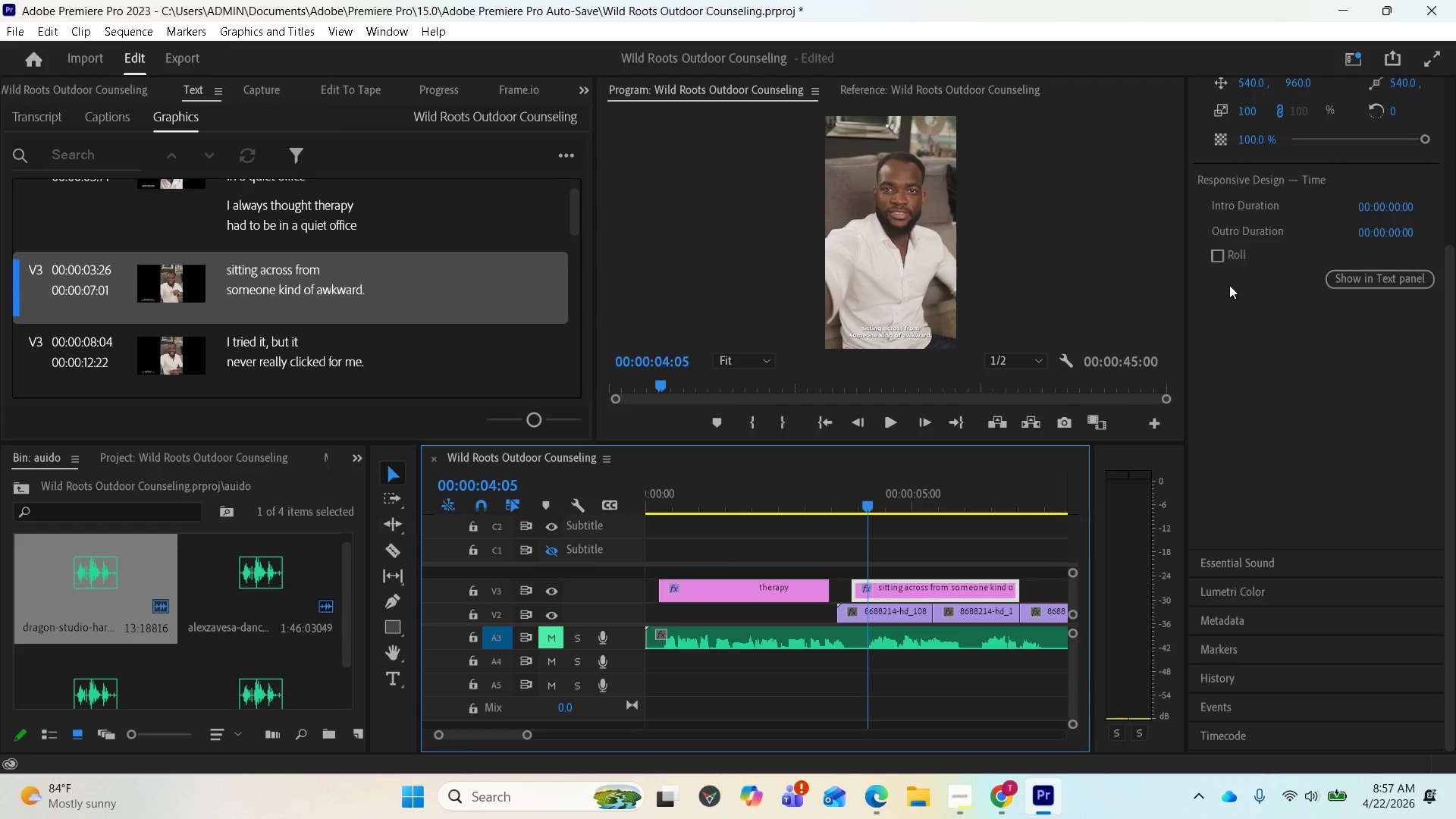 
wait(24.03)
 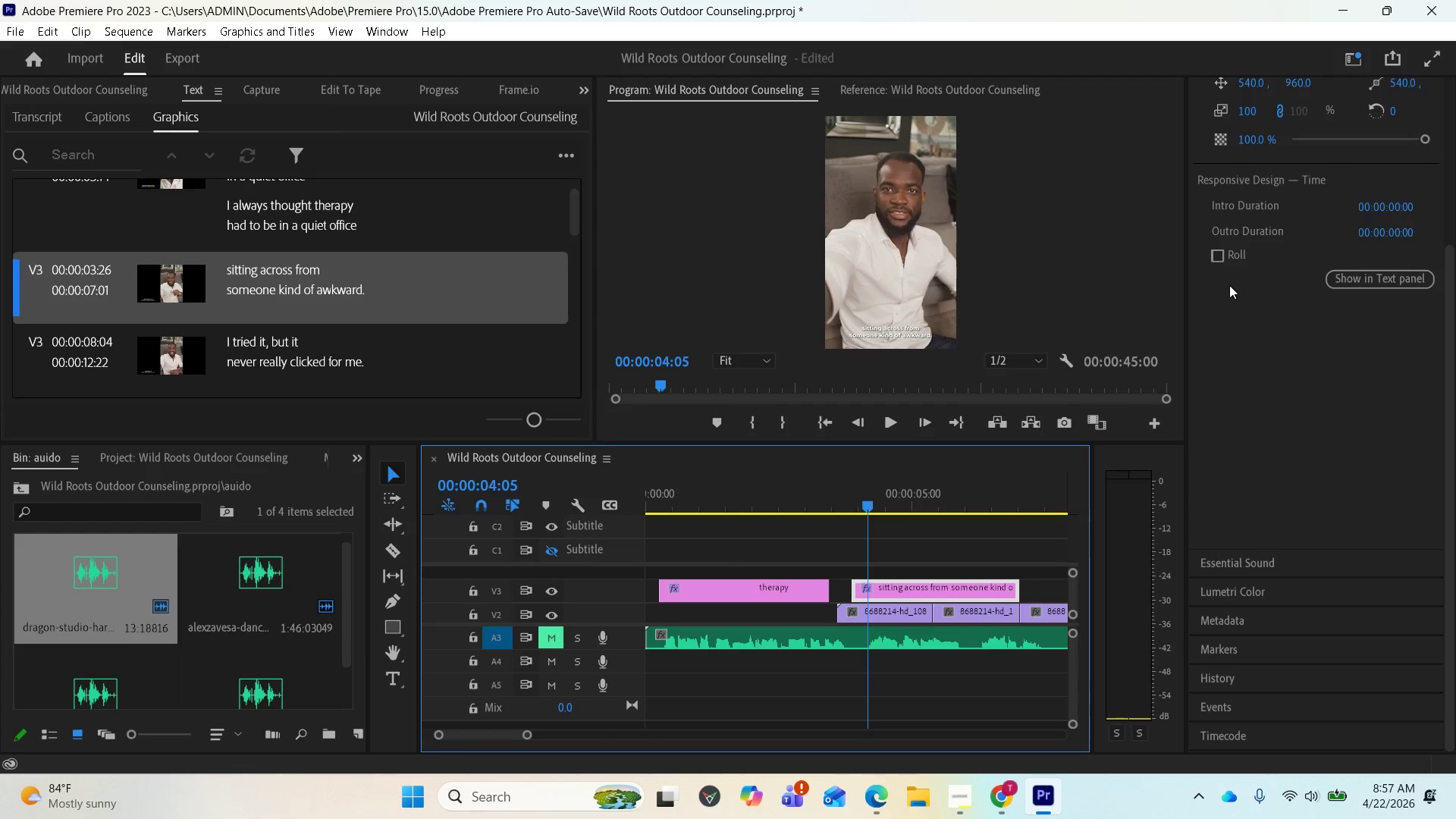 
scroll: coordinate [1448, 460], scroll_direction: up, amount: 12.0
 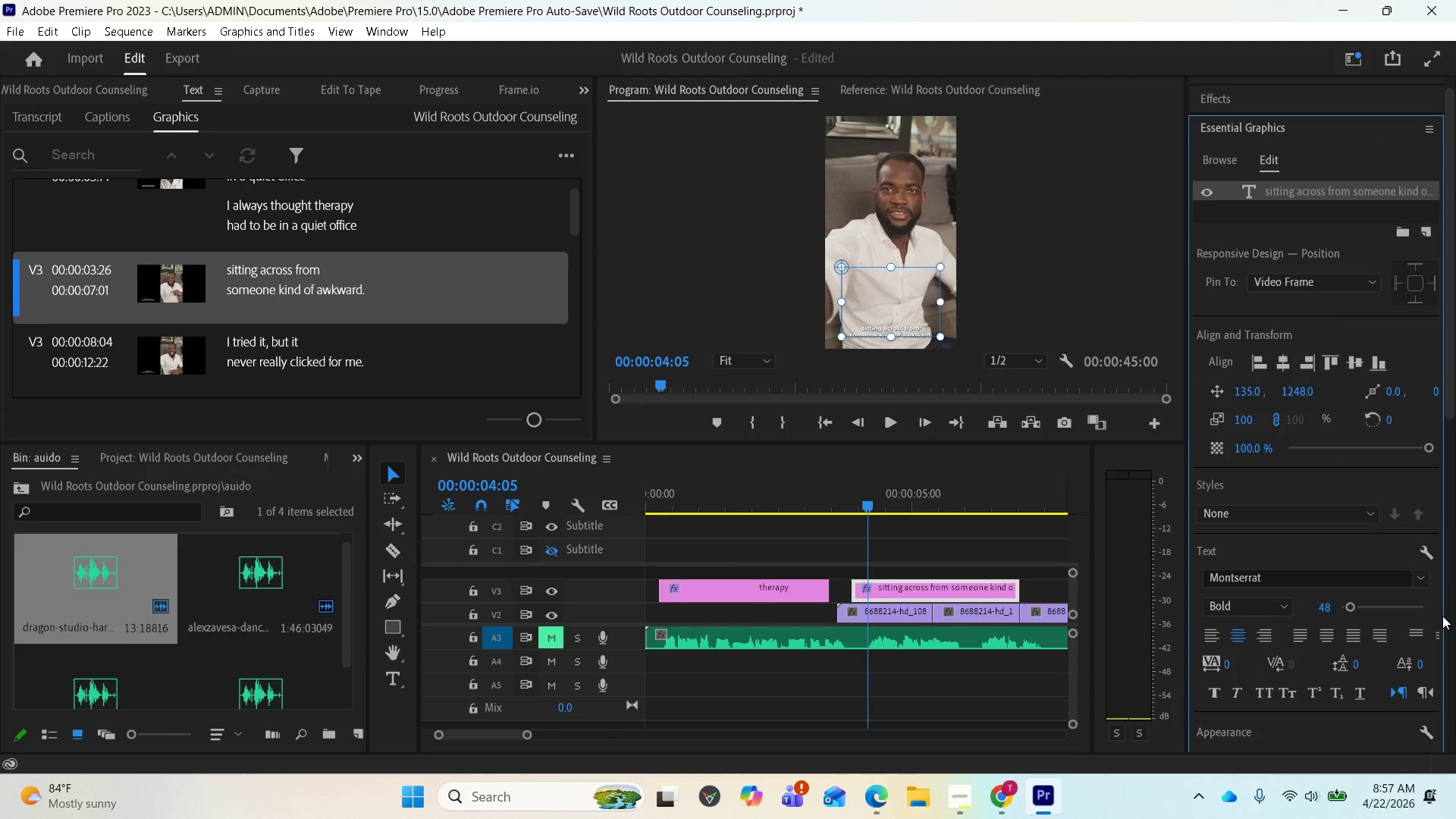 
left_click_drag(start_coordinate=[1454, 391], to_coordinate=[1451, 541])
 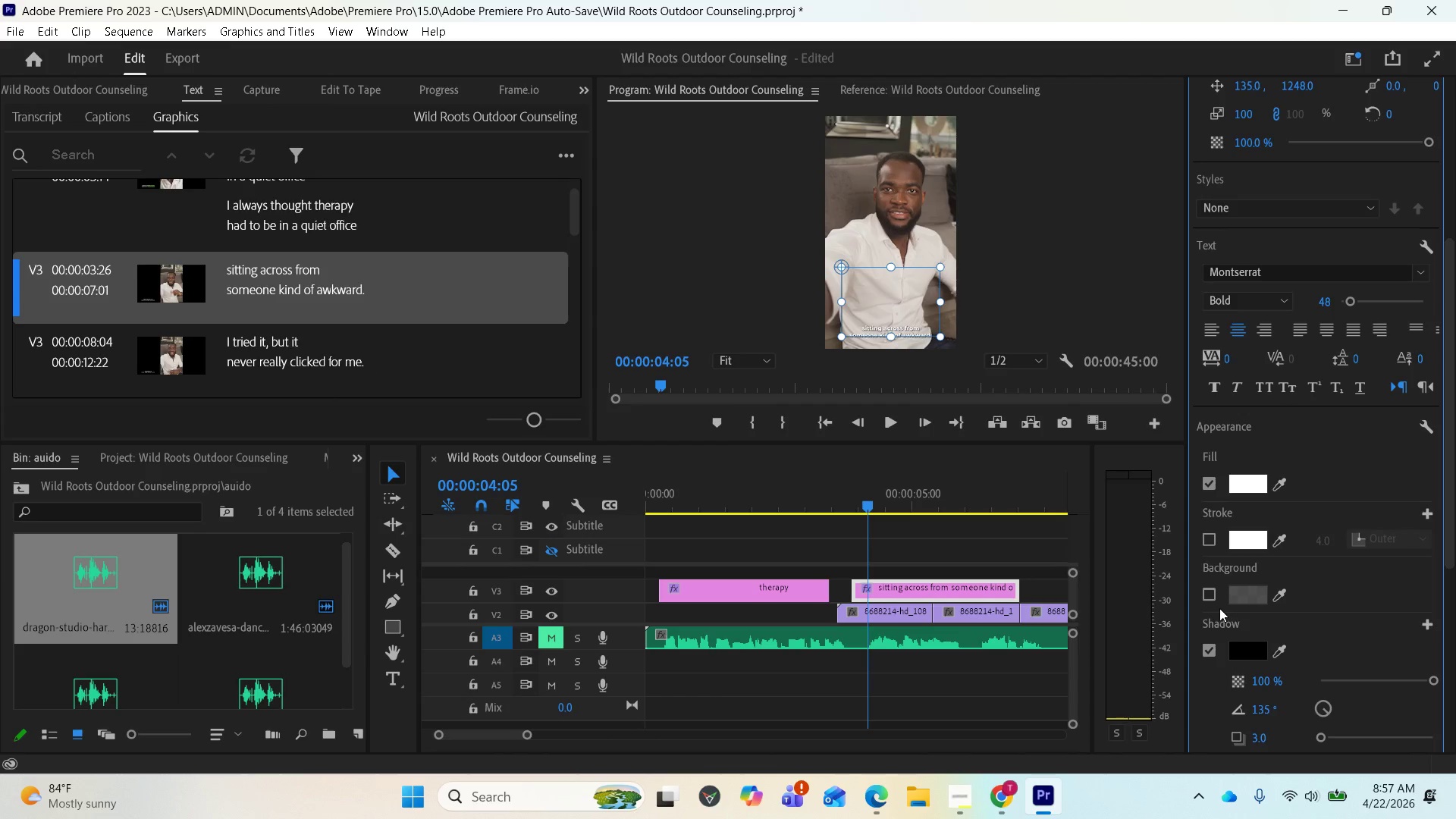 
left_click([1208, 595])
 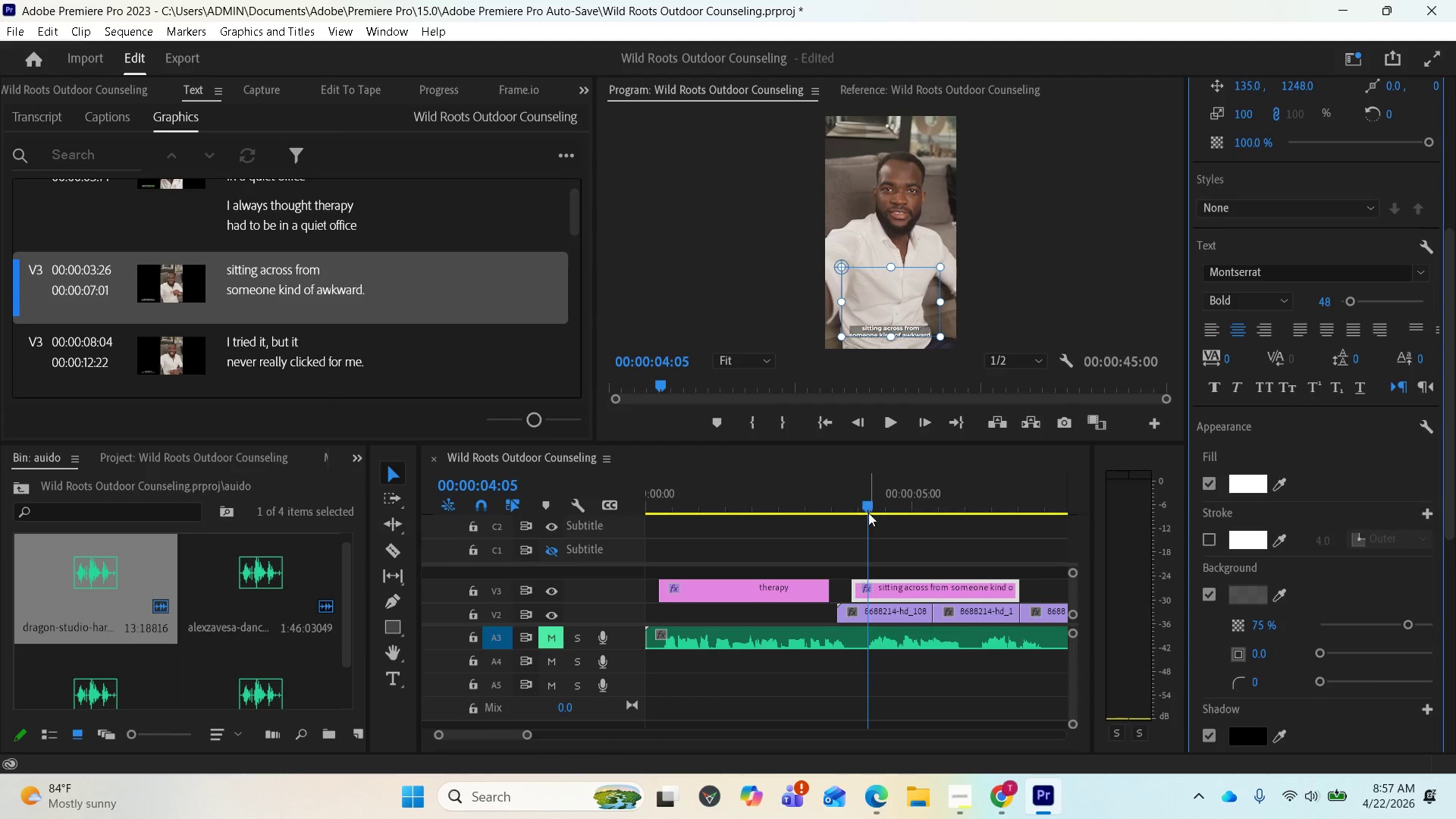 
key(Space)
 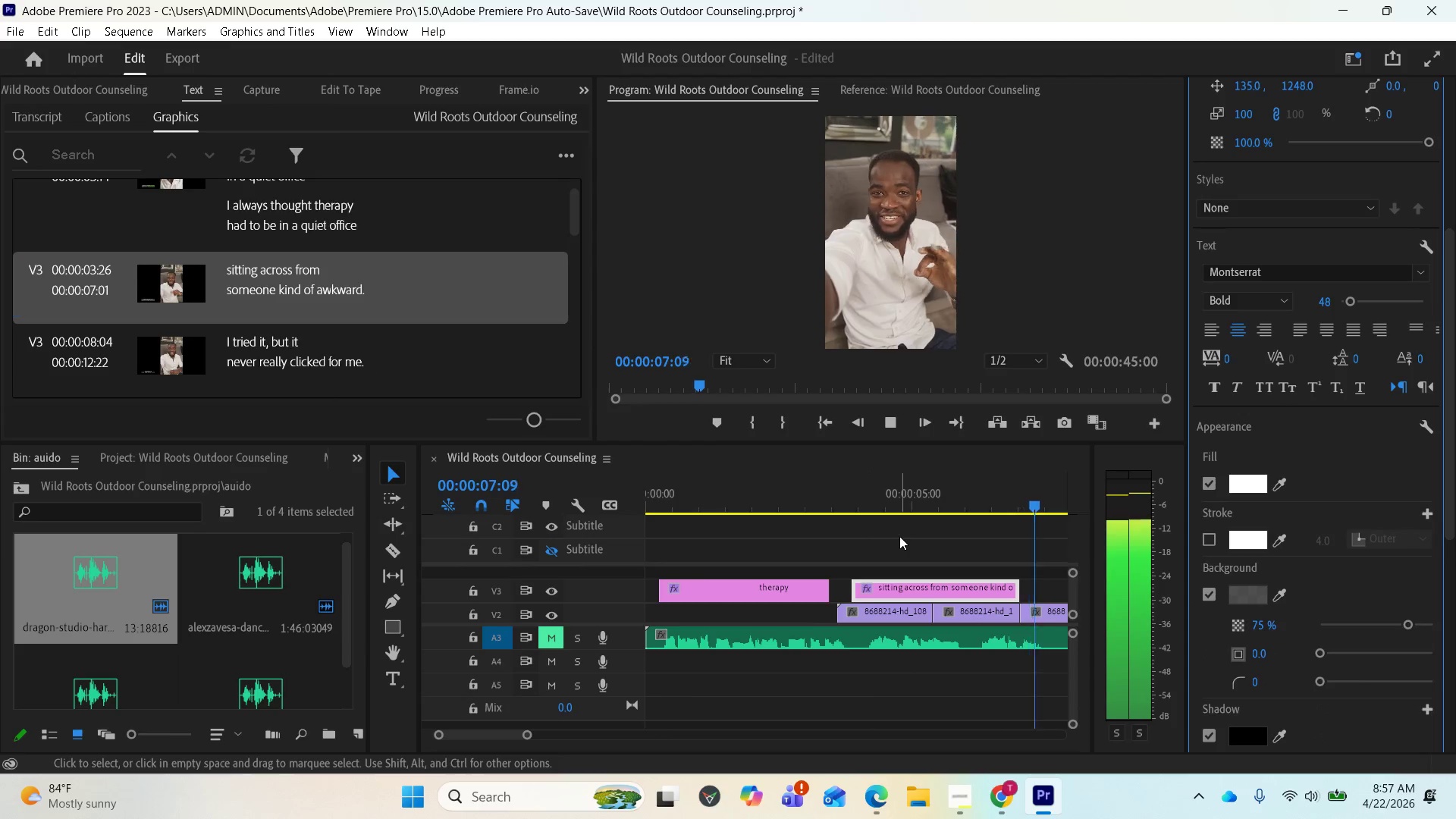 
key(Space)
 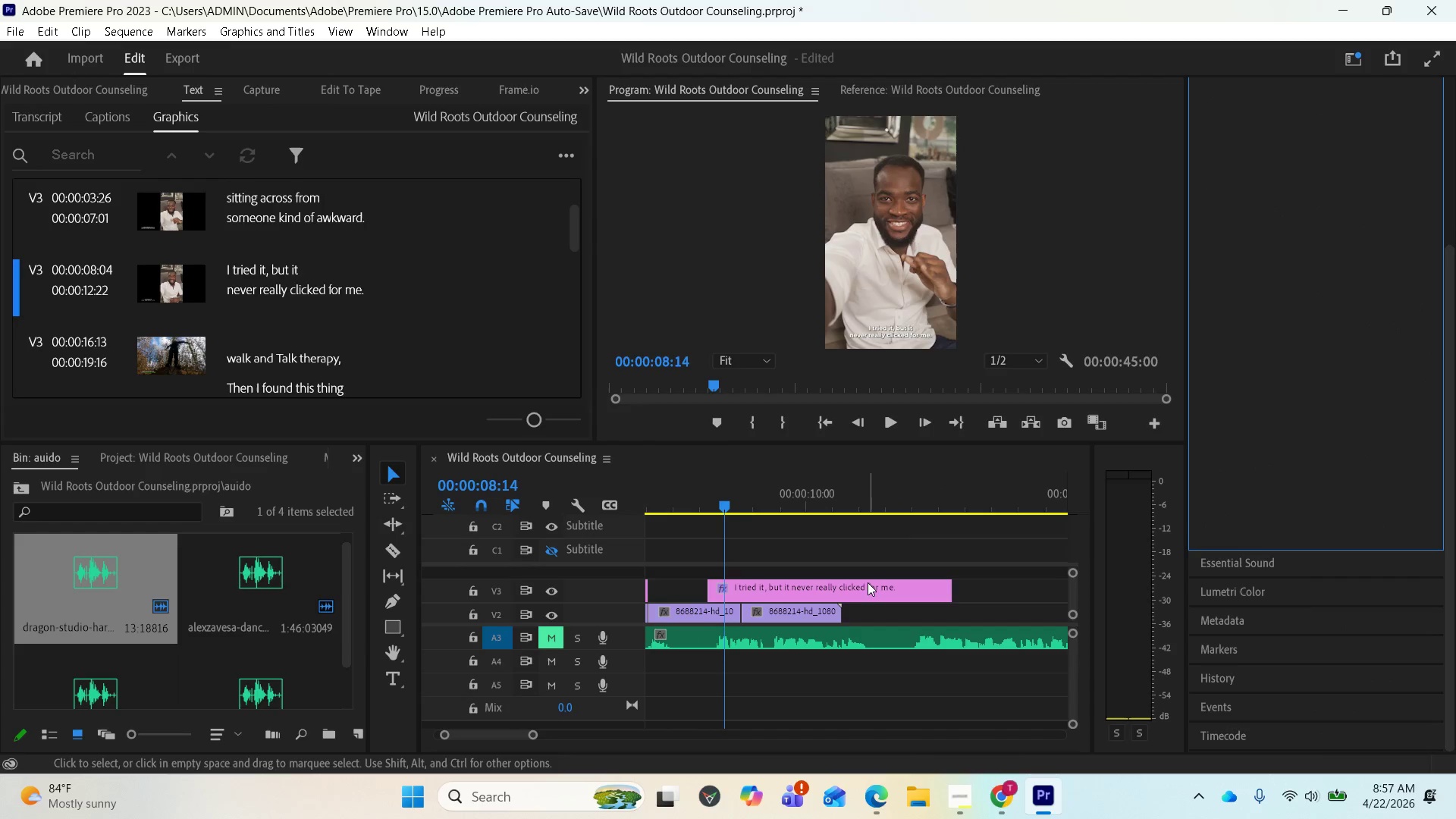 
left_click([867, 585])
 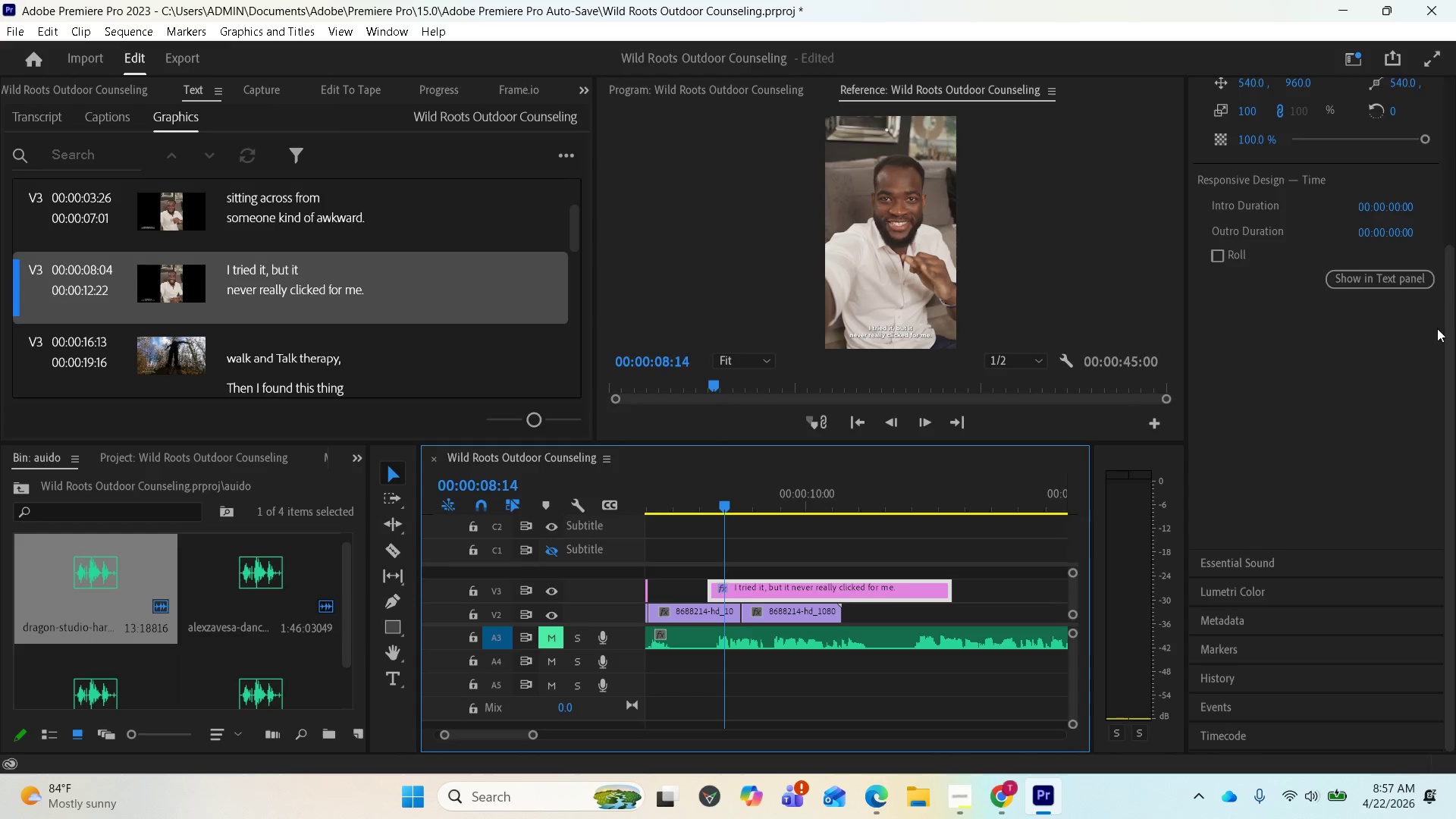 
left_click_drag(start_coordinate=[1454, 346], to_coordinate=[1455, 147])
 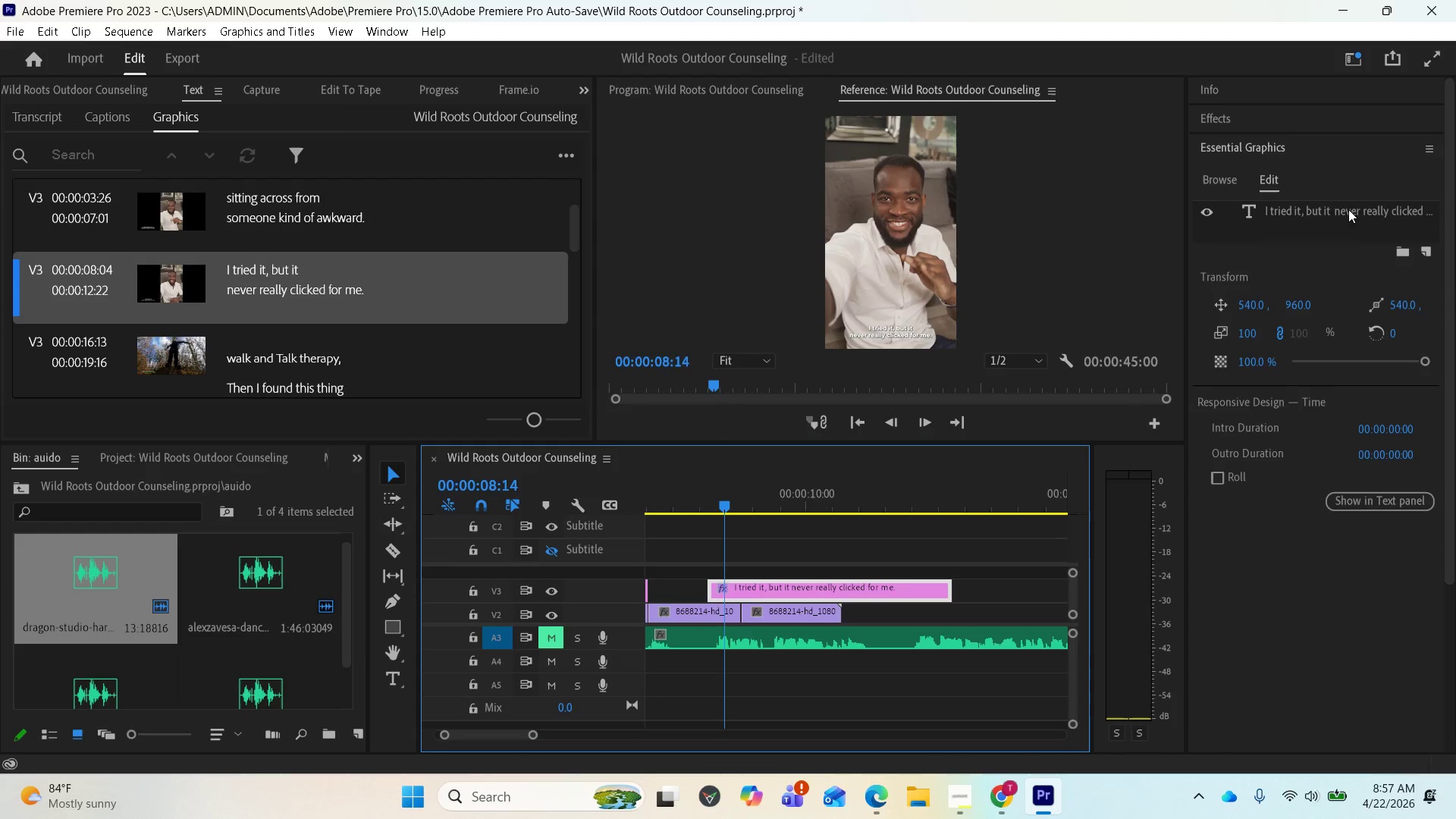 
left_click([1348, 209])
 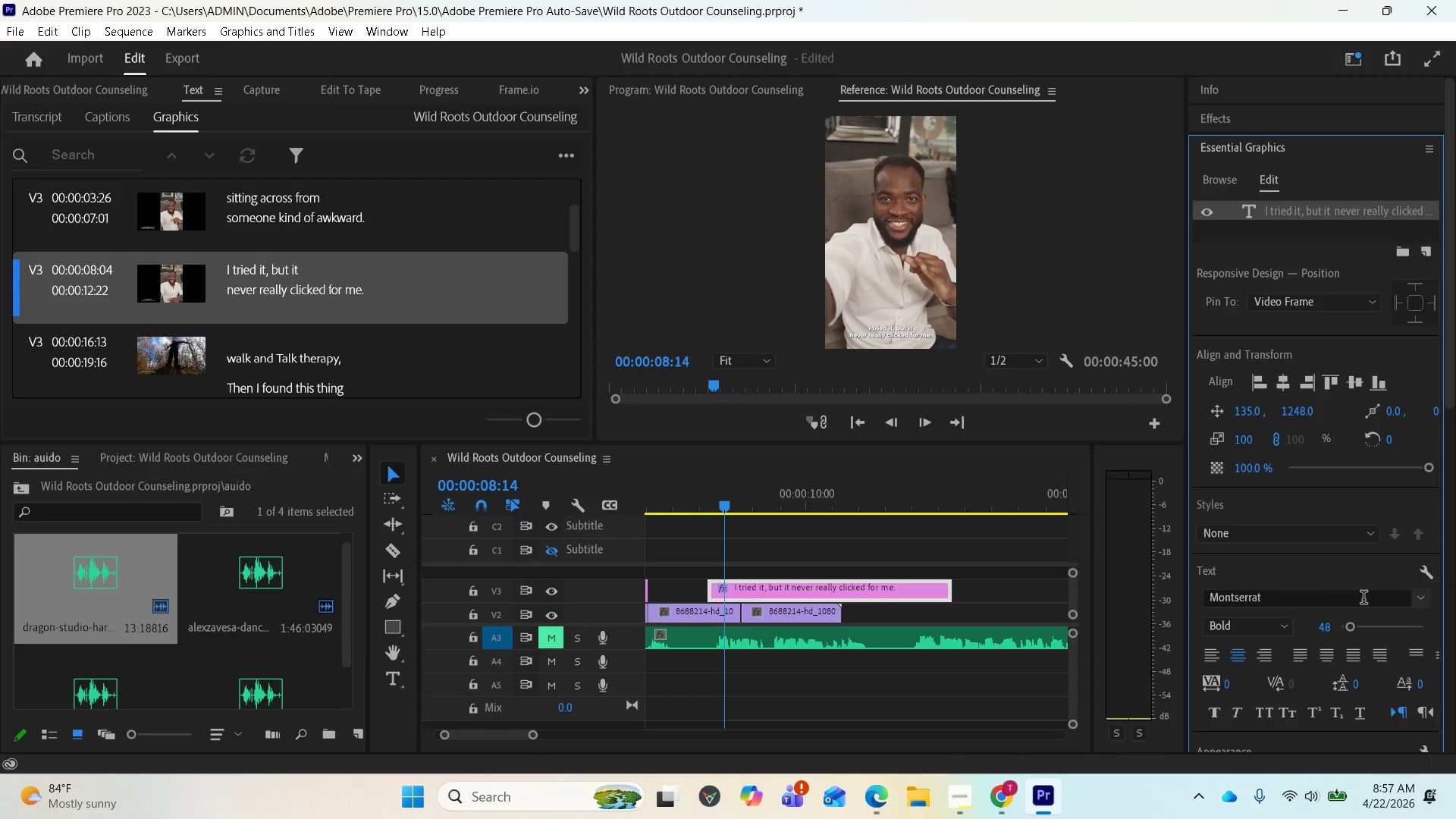 
wait(5.53)
 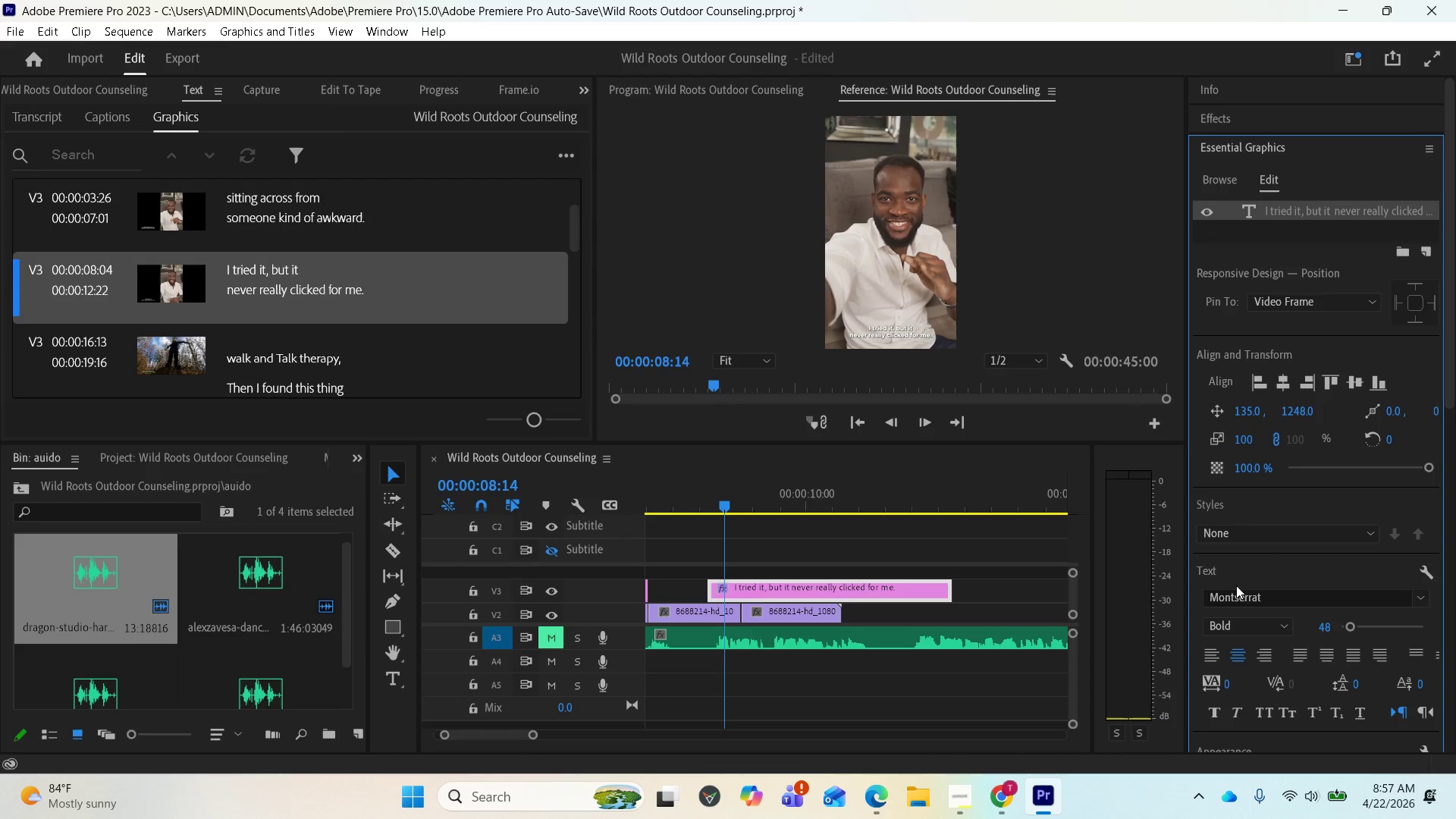 
scroll: coordinate [1446, 486], scroll_direction: down, amount: 3.0
 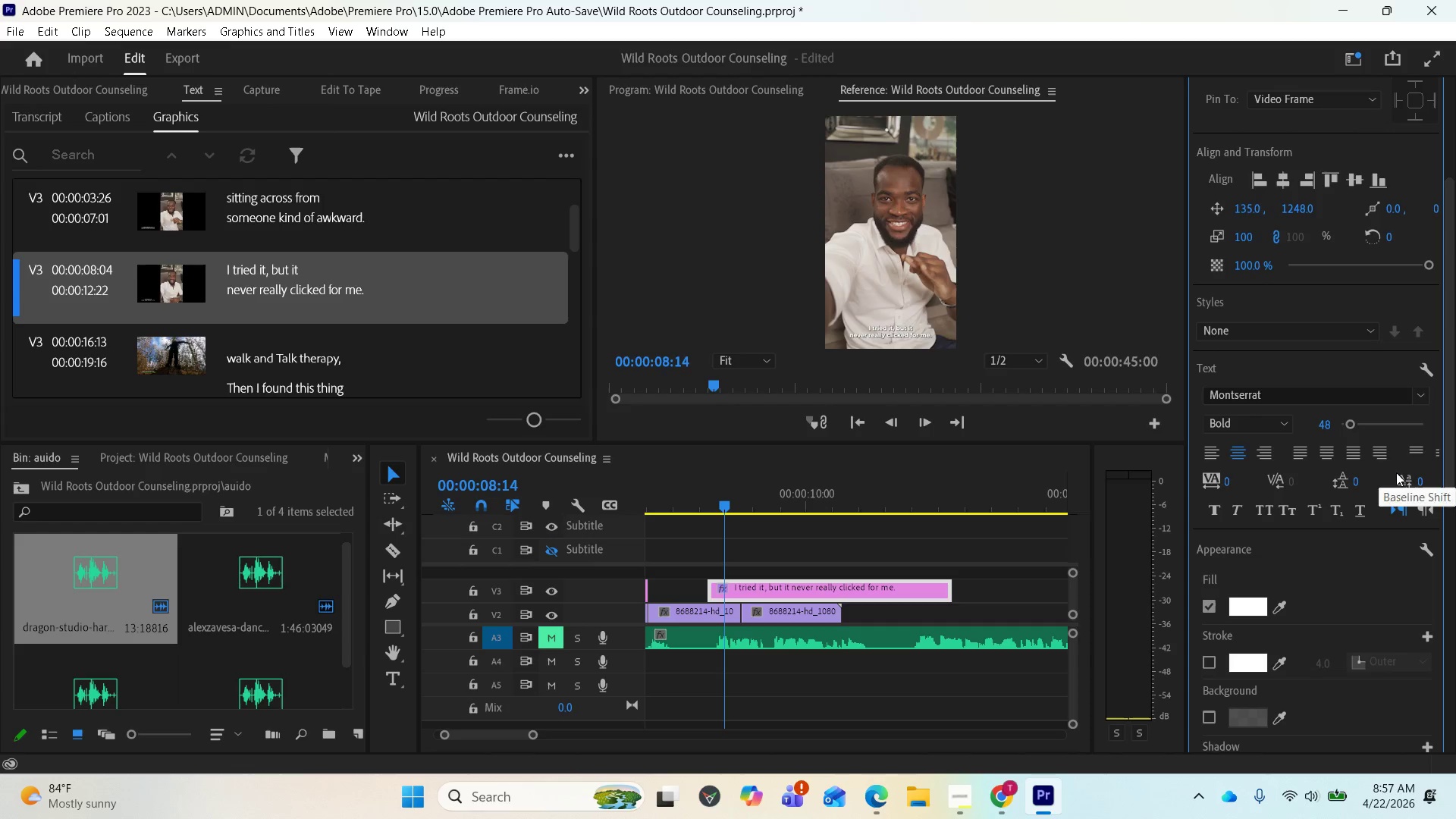 
wait(12.13)
 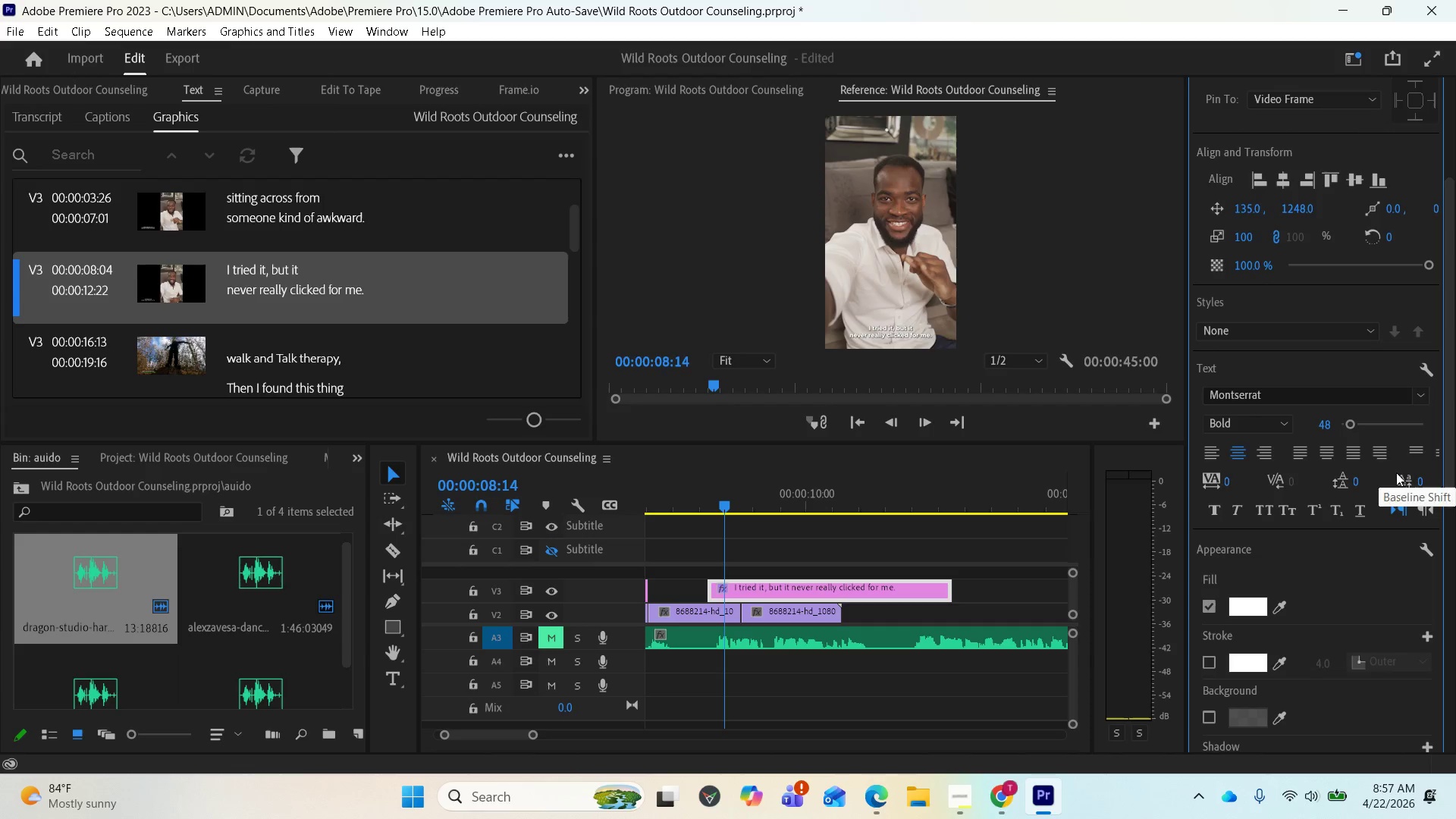 
left_click_drag(start_coordinate=[1448, 460], to_coordinate=[1454, 516])
 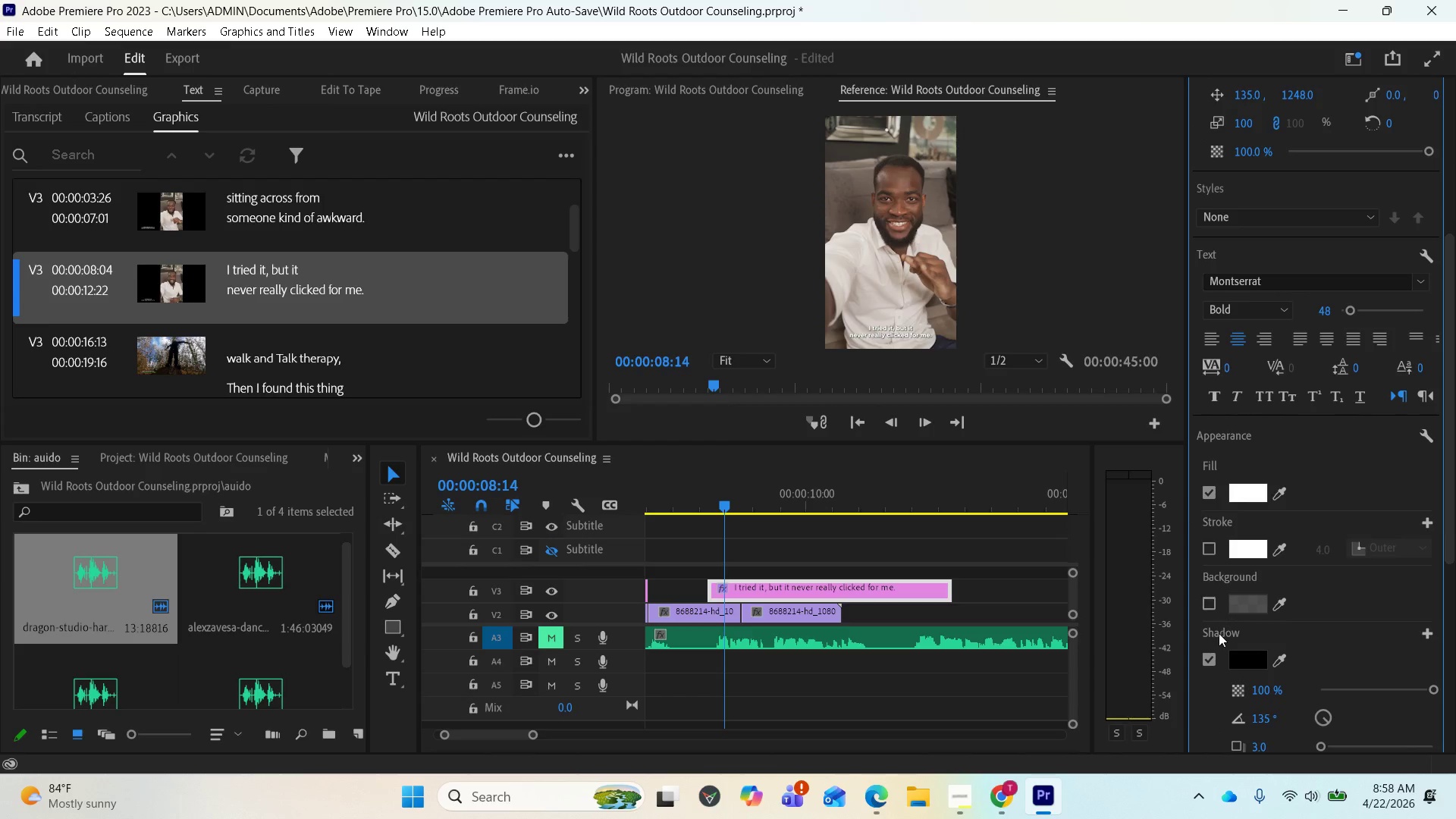 
left_click([1206, 608])
 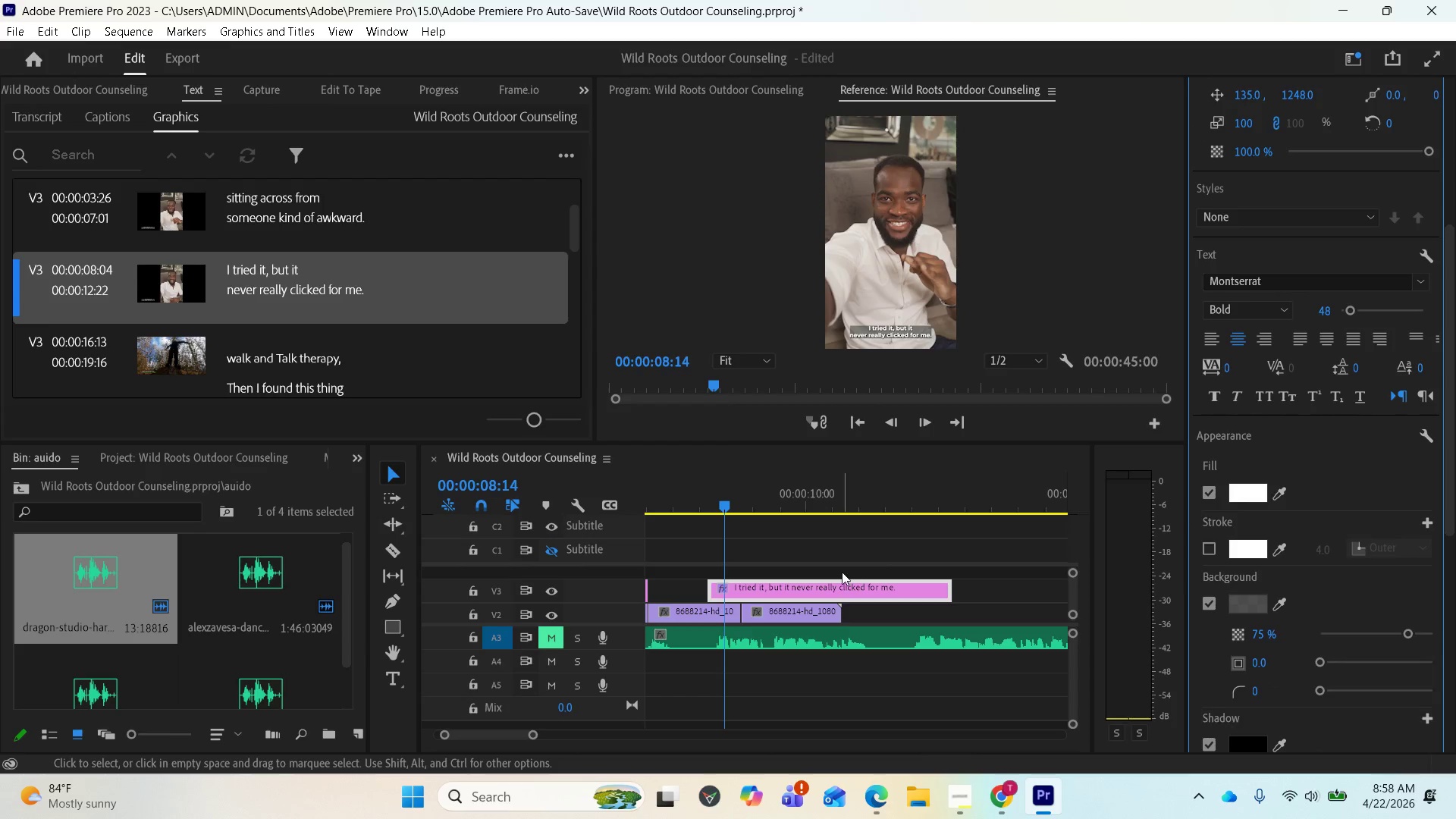 
key(Space)
 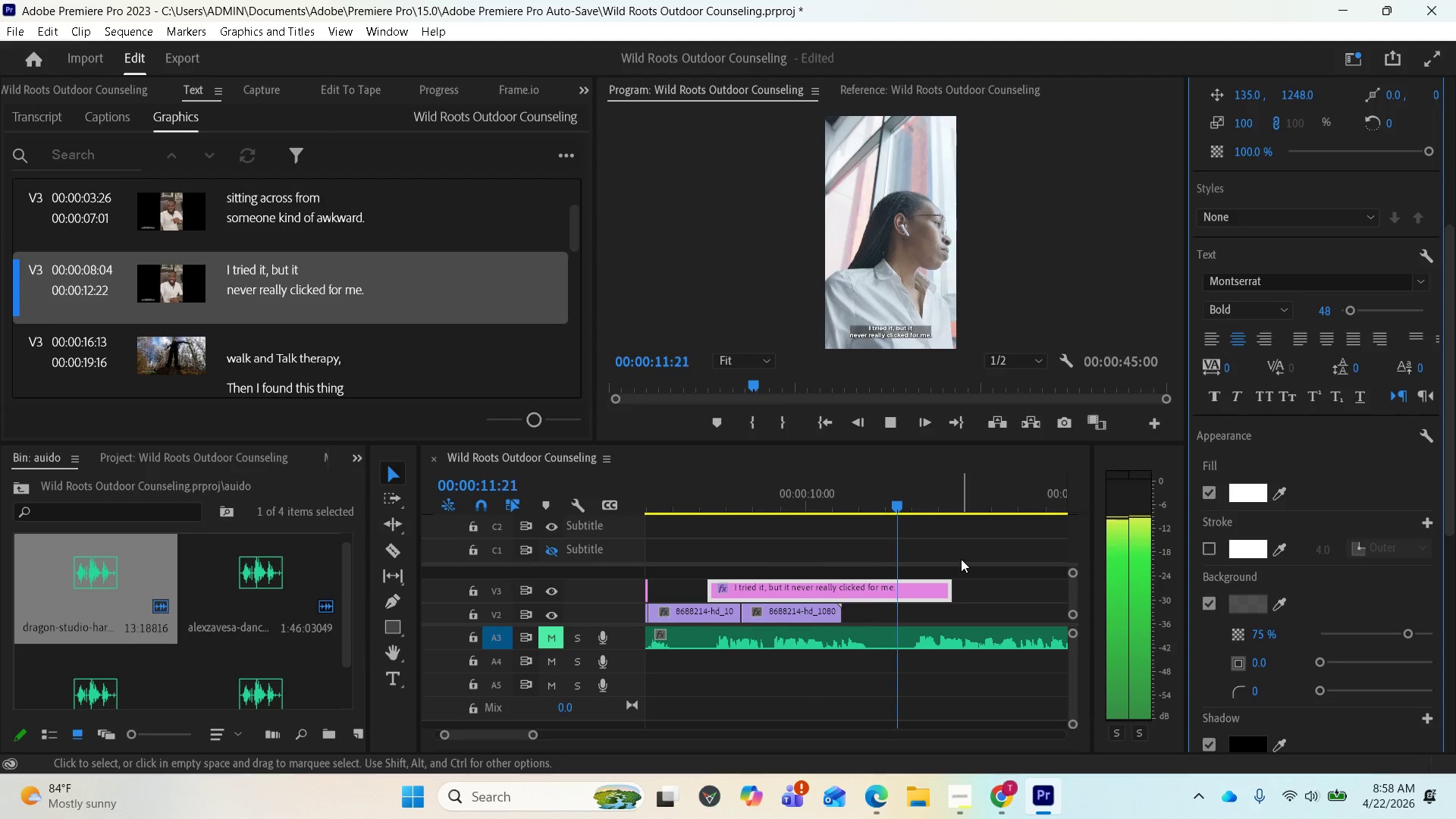 
wait(8.39)
 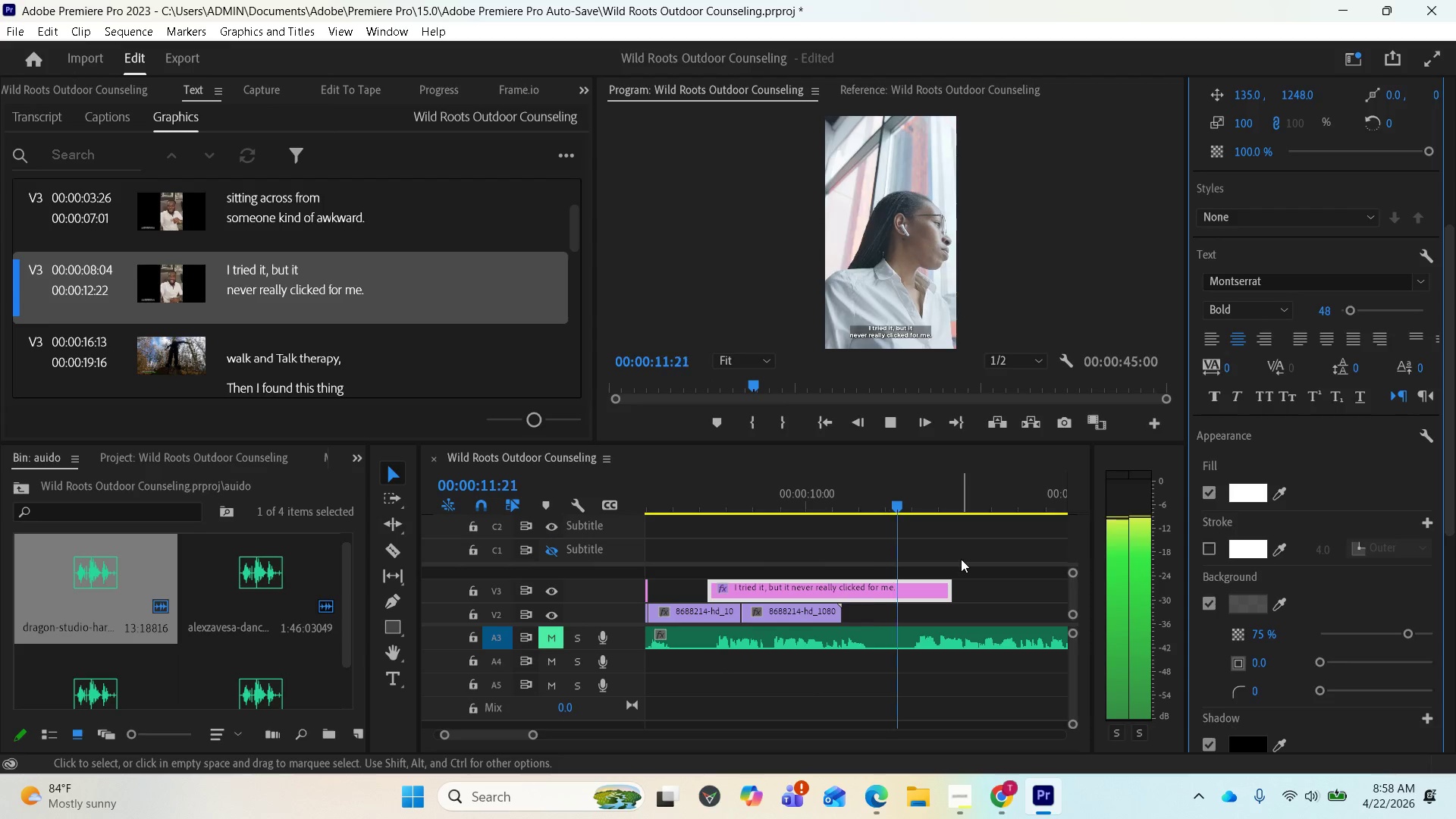 
key(Space)
 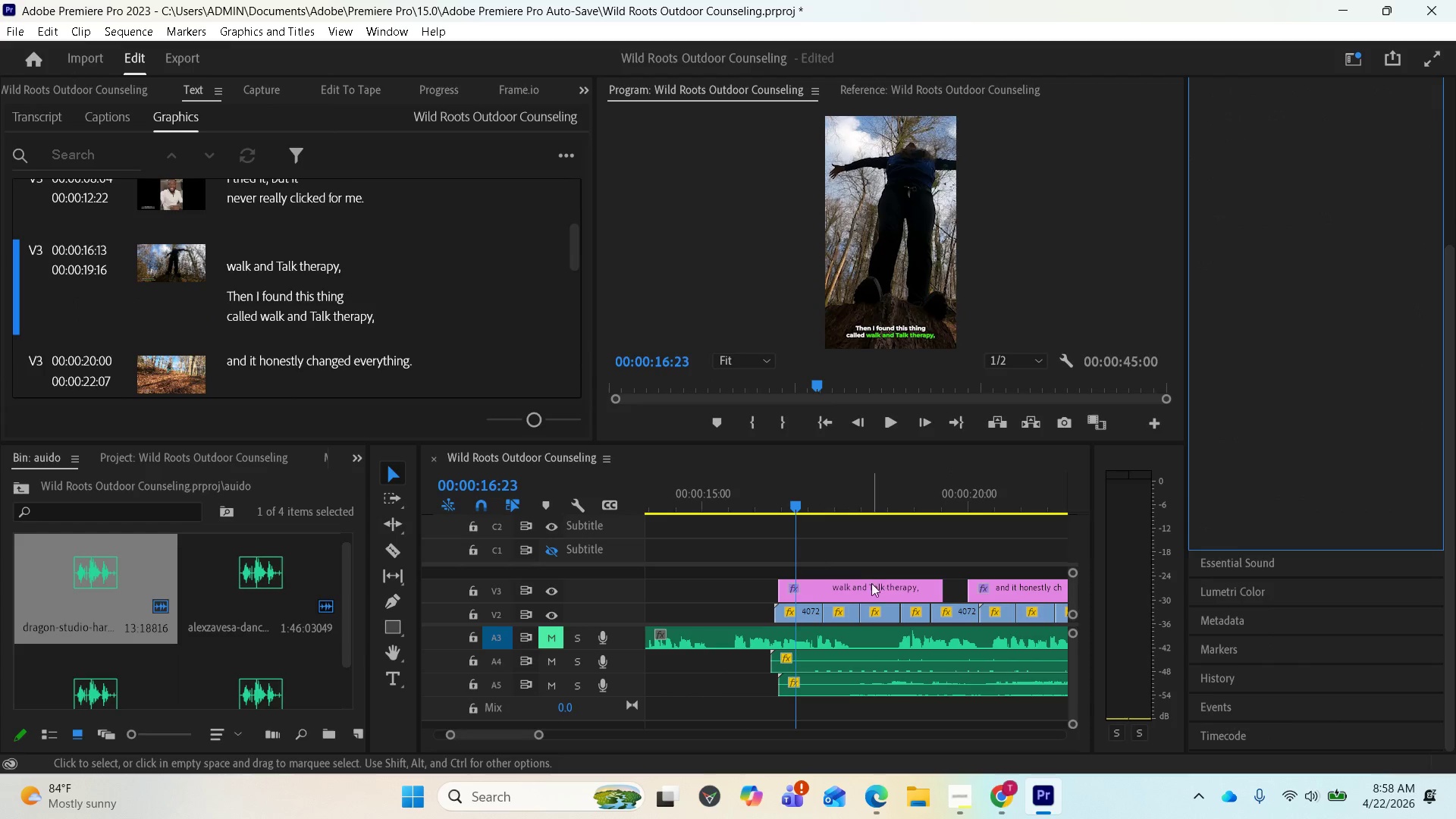 
left_click([869, 586])
 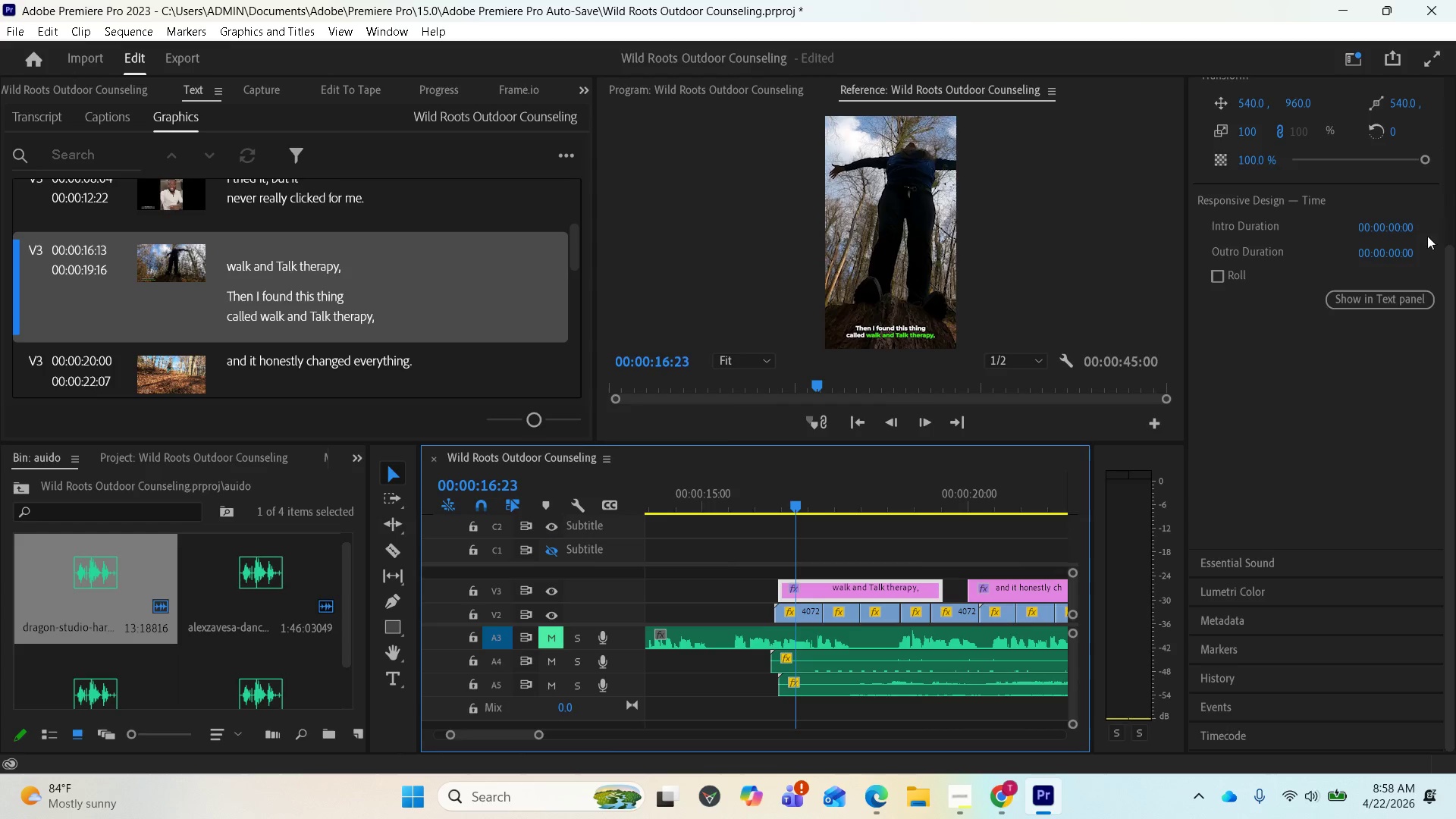 
left_click_drag(start_coordinate=[1447, 271], to_coordinate=[1455, 121])
 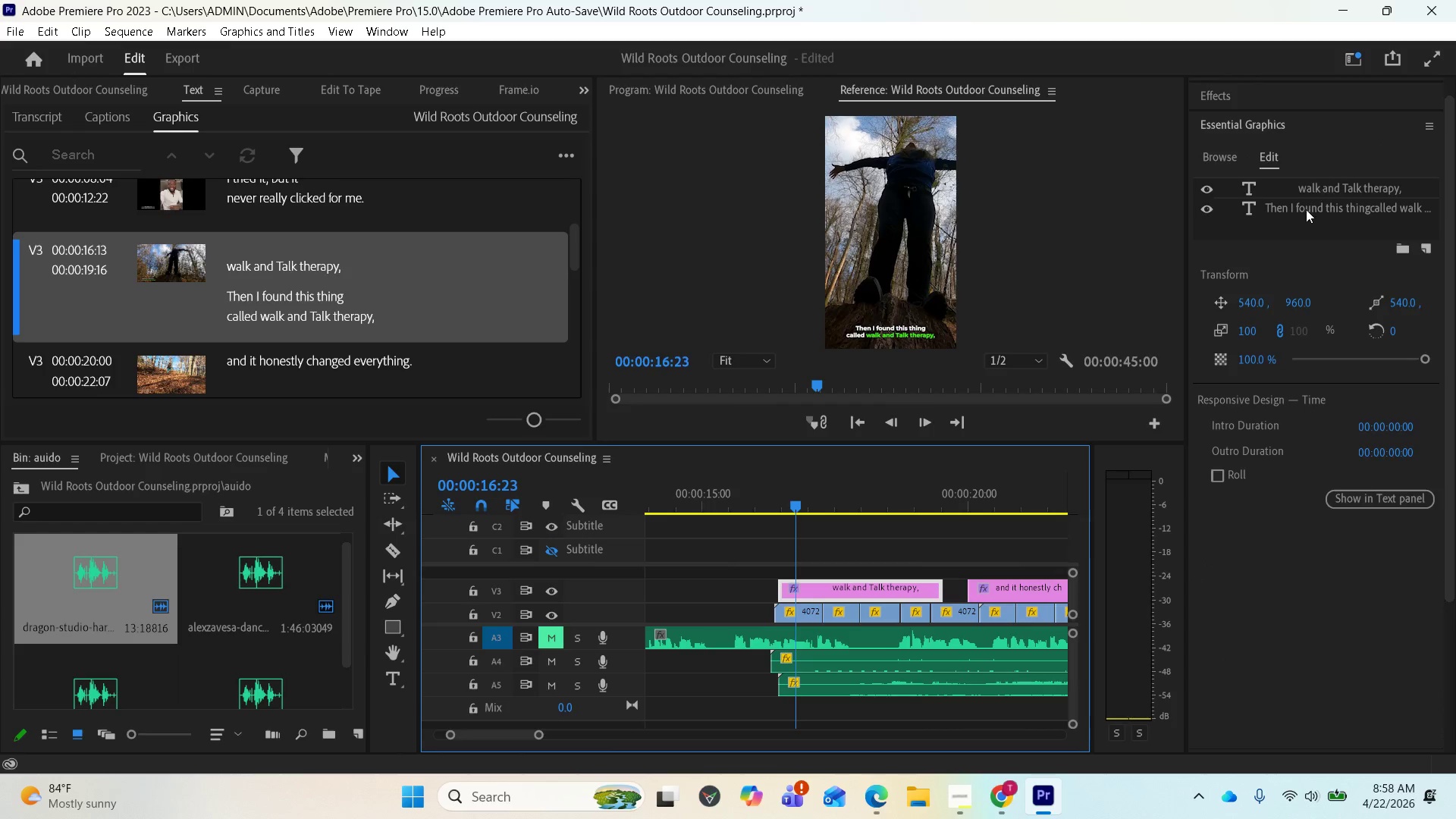 
left_click([1305, 209])
 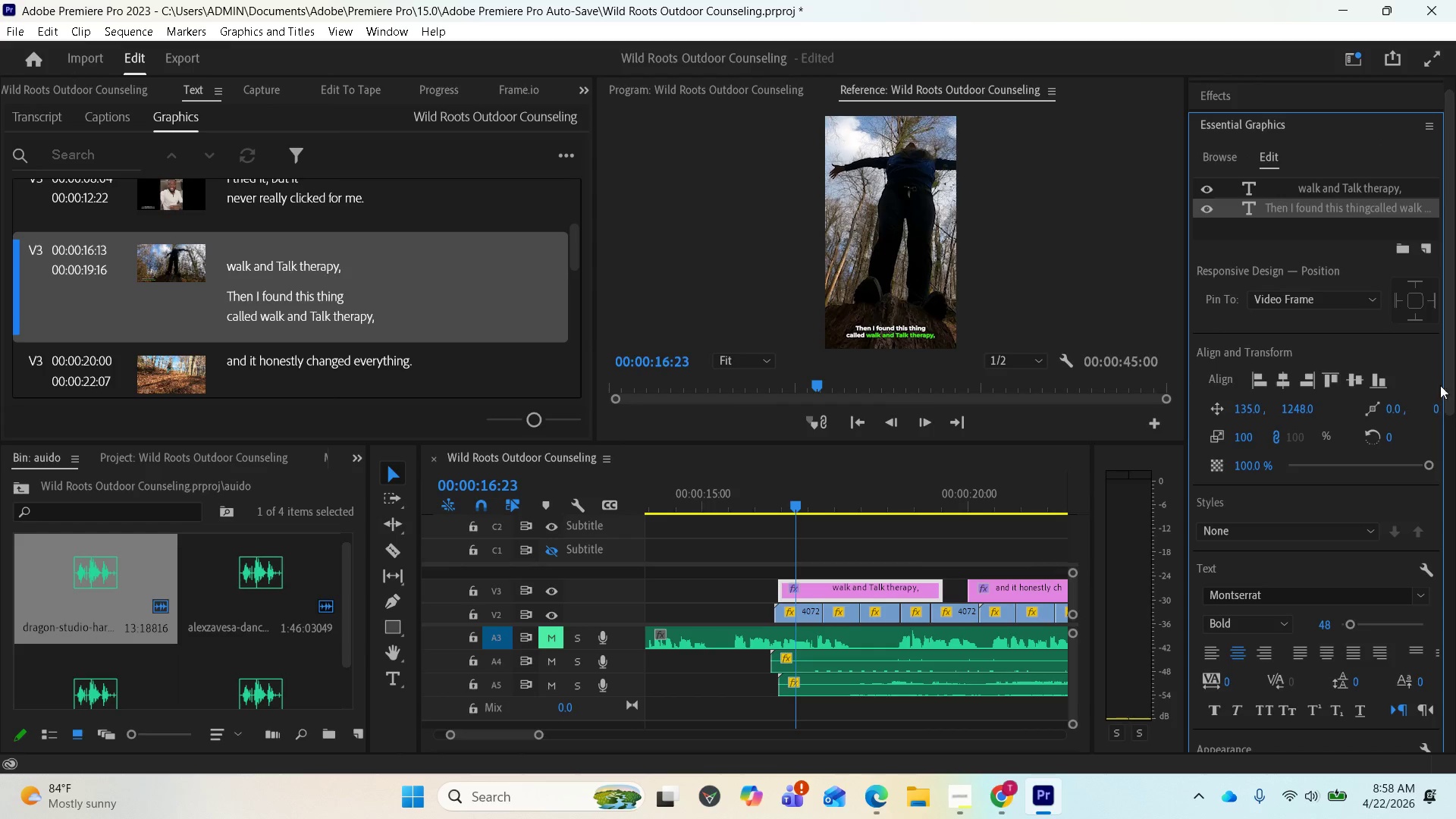 
left_click_drag(start_coordinate=[1450, 388], to_coordinate=[1445, 632])
 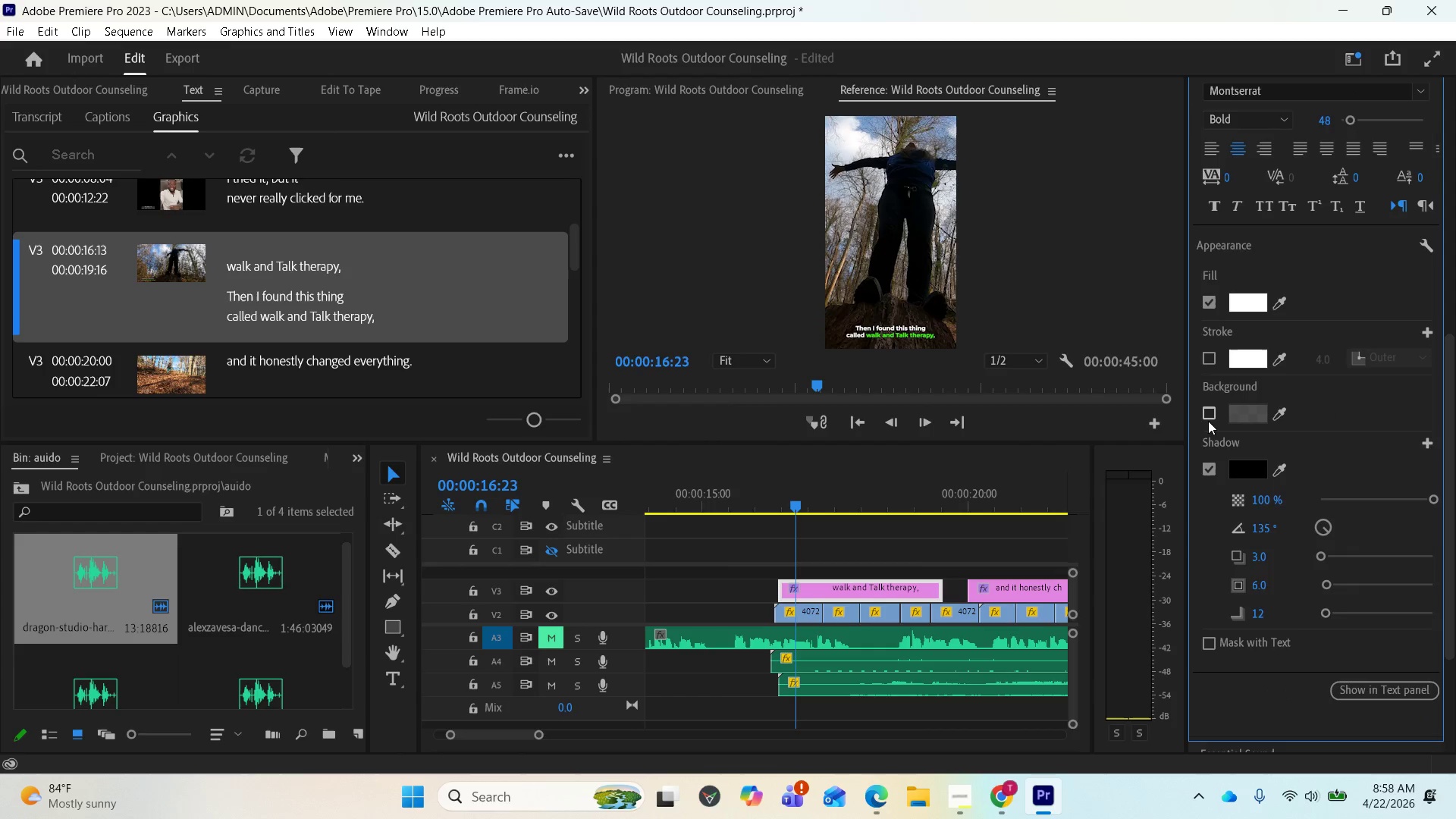 
left_click([1207, 418])
 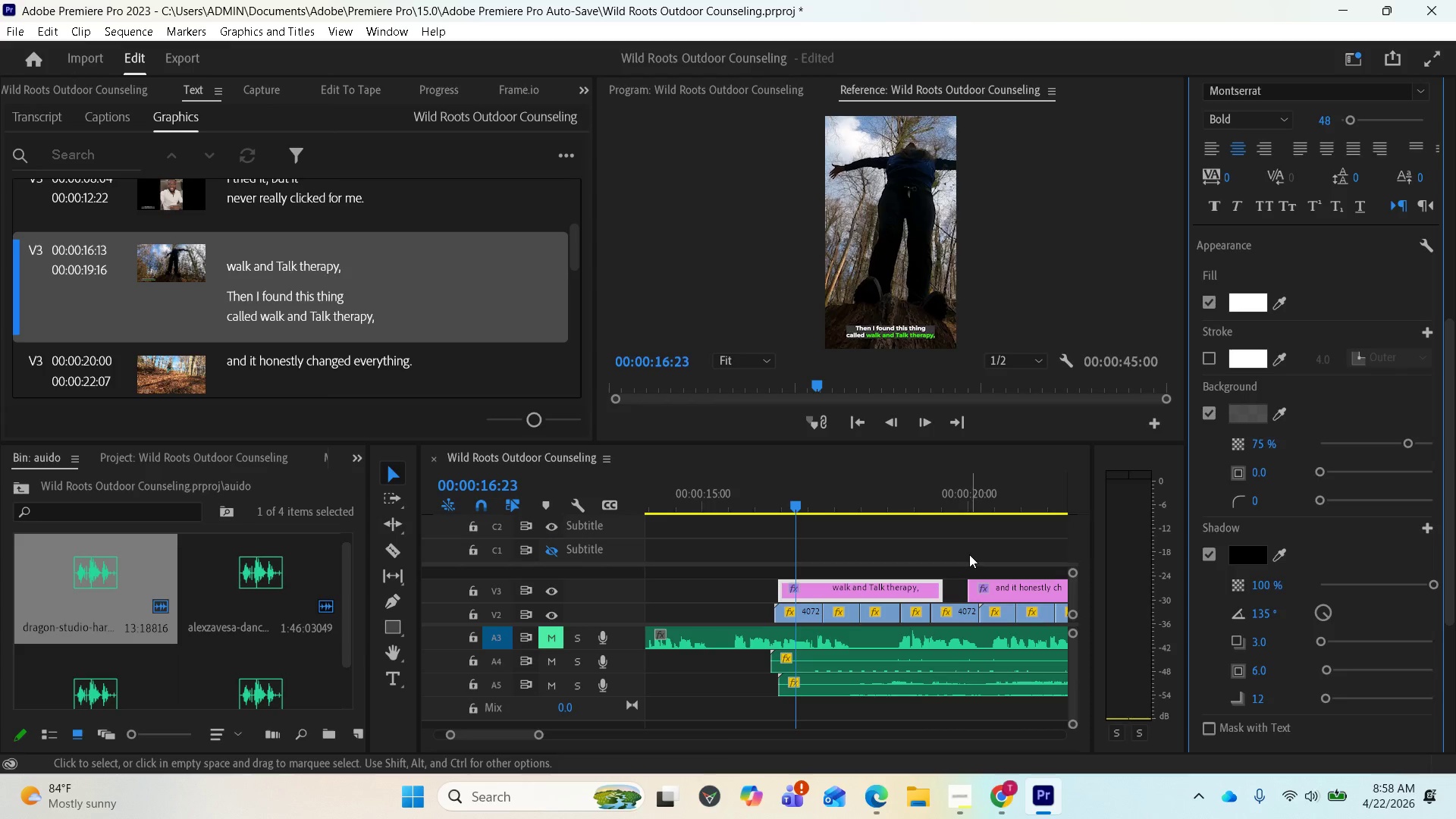 
key(Space)
 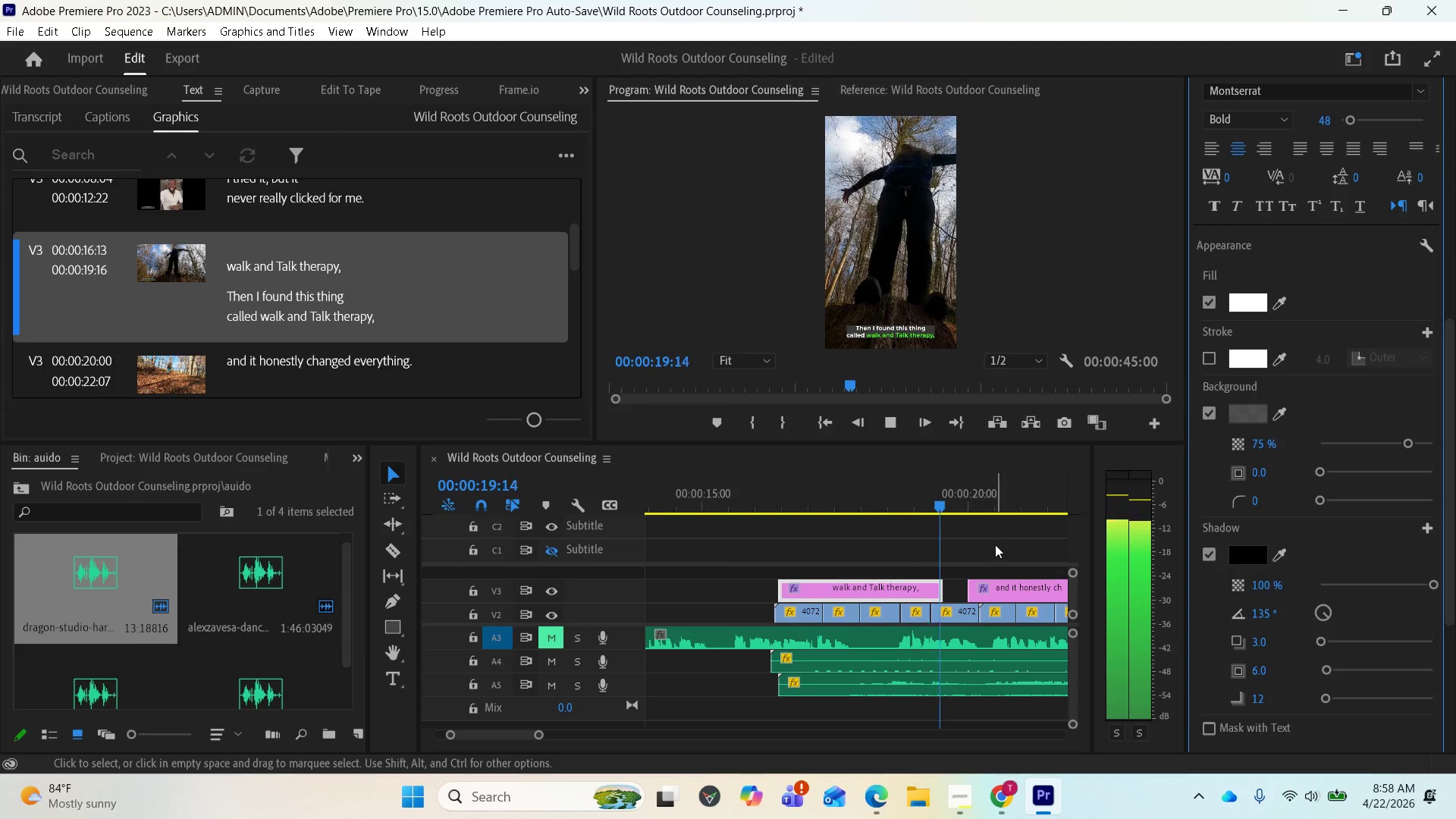 
key(Space)
 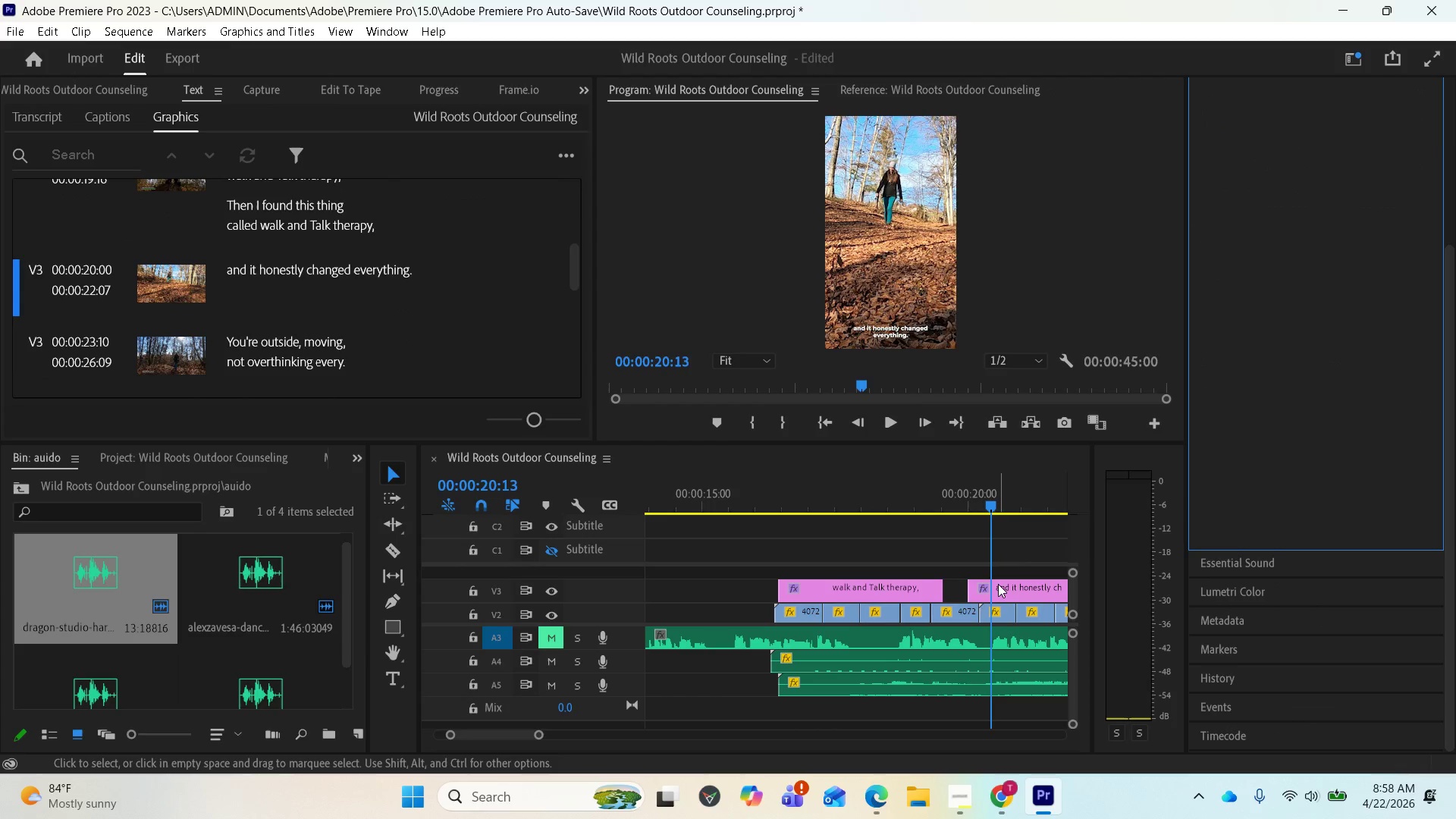 
left_click([998, 585])
 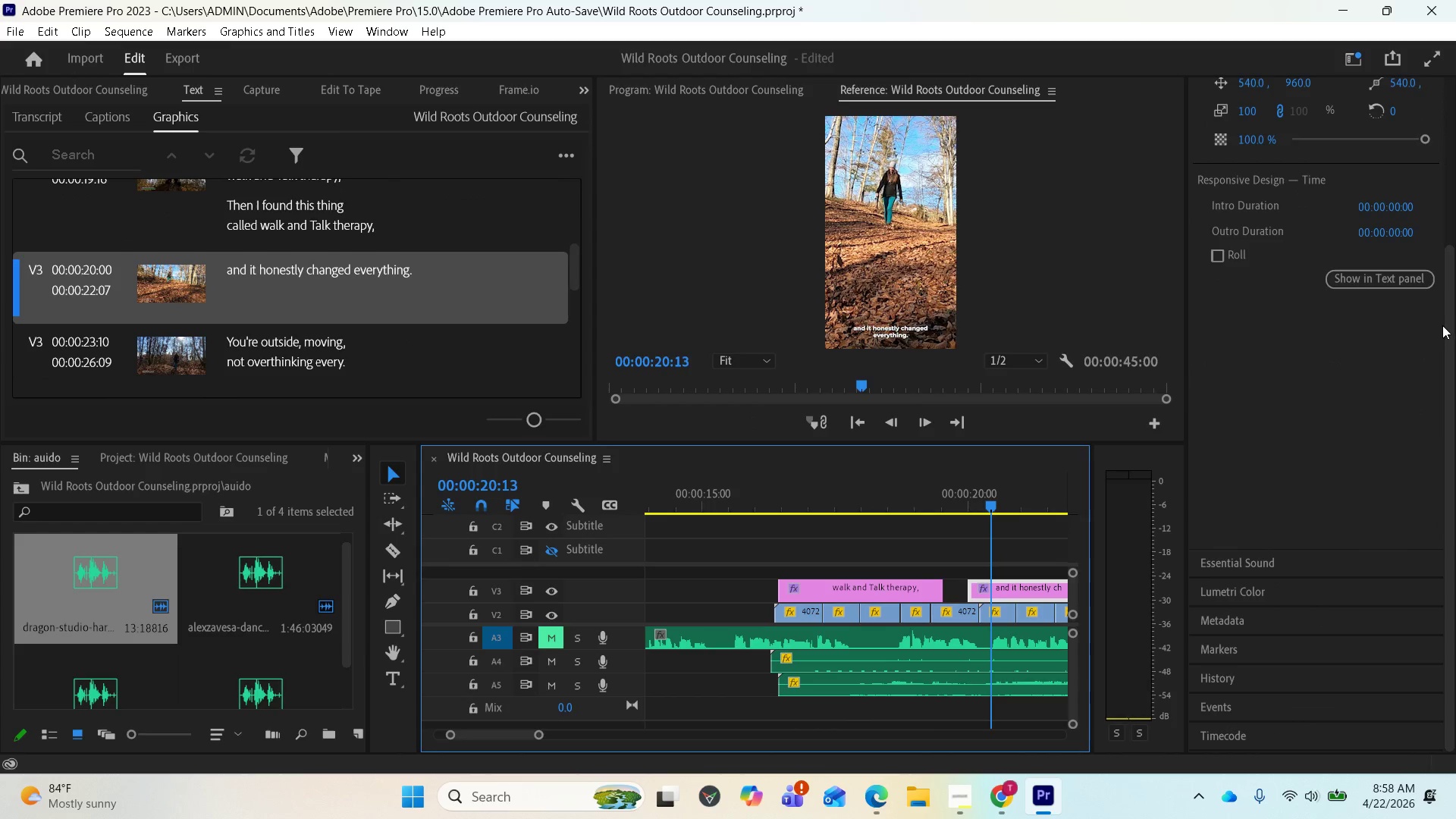 
left_click_drag(start_coordinate=[1448, 328], to_coordinate=[1448, 111])
 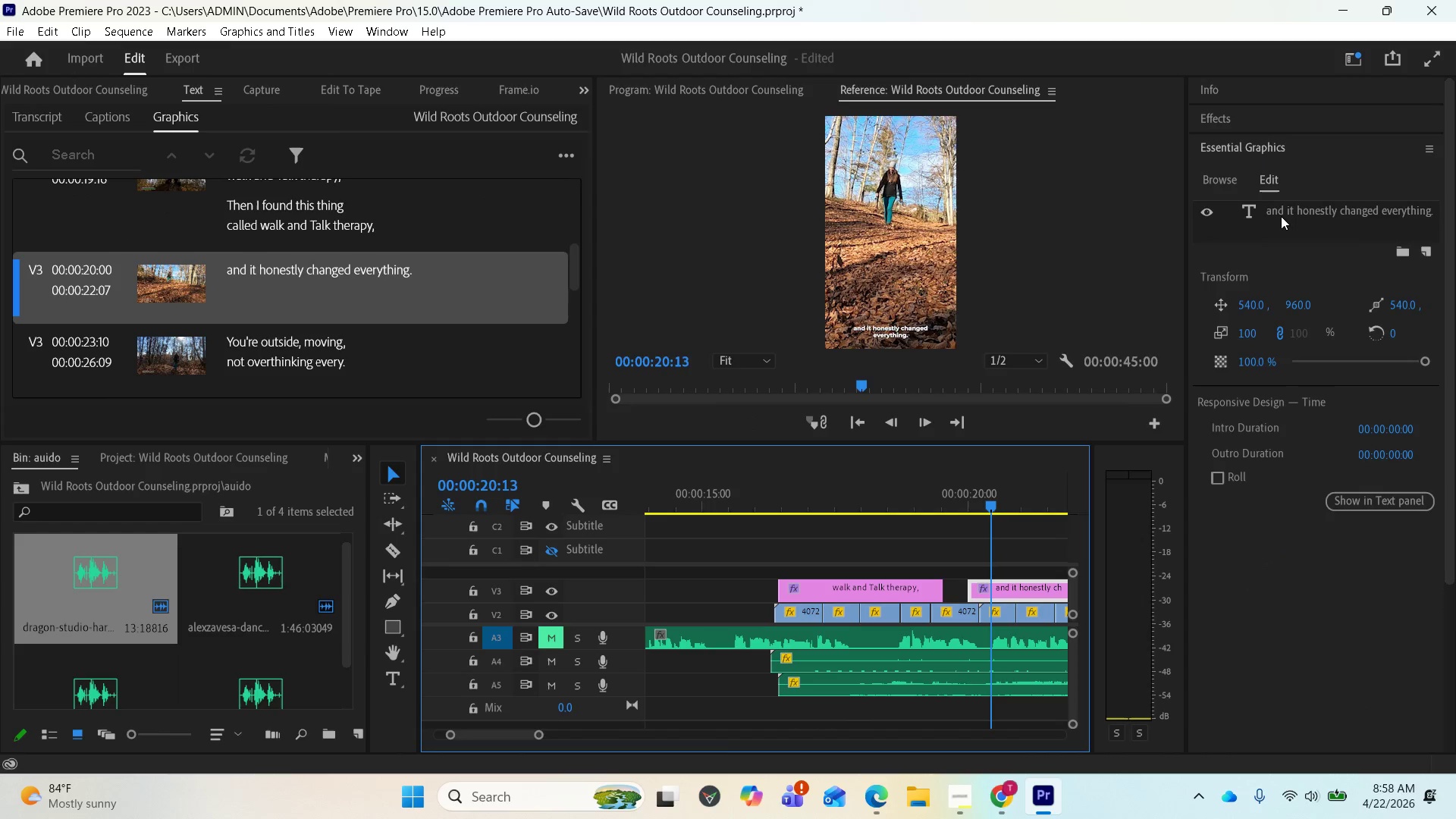 
left_click([1286, 206])
 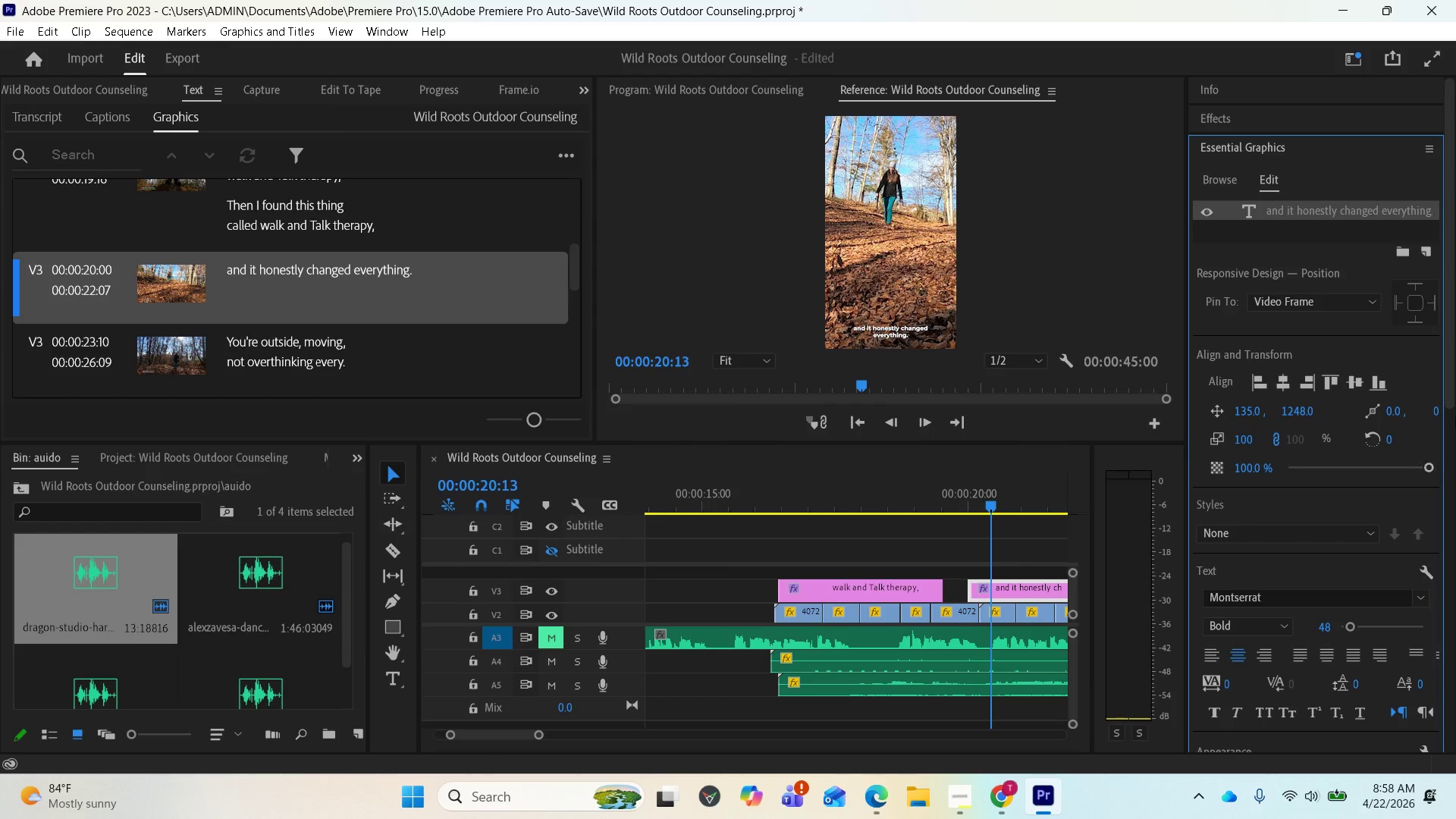 
left_click_drag(start_coordinate=[1454, 372], to_coordinate=[1455, 406])
 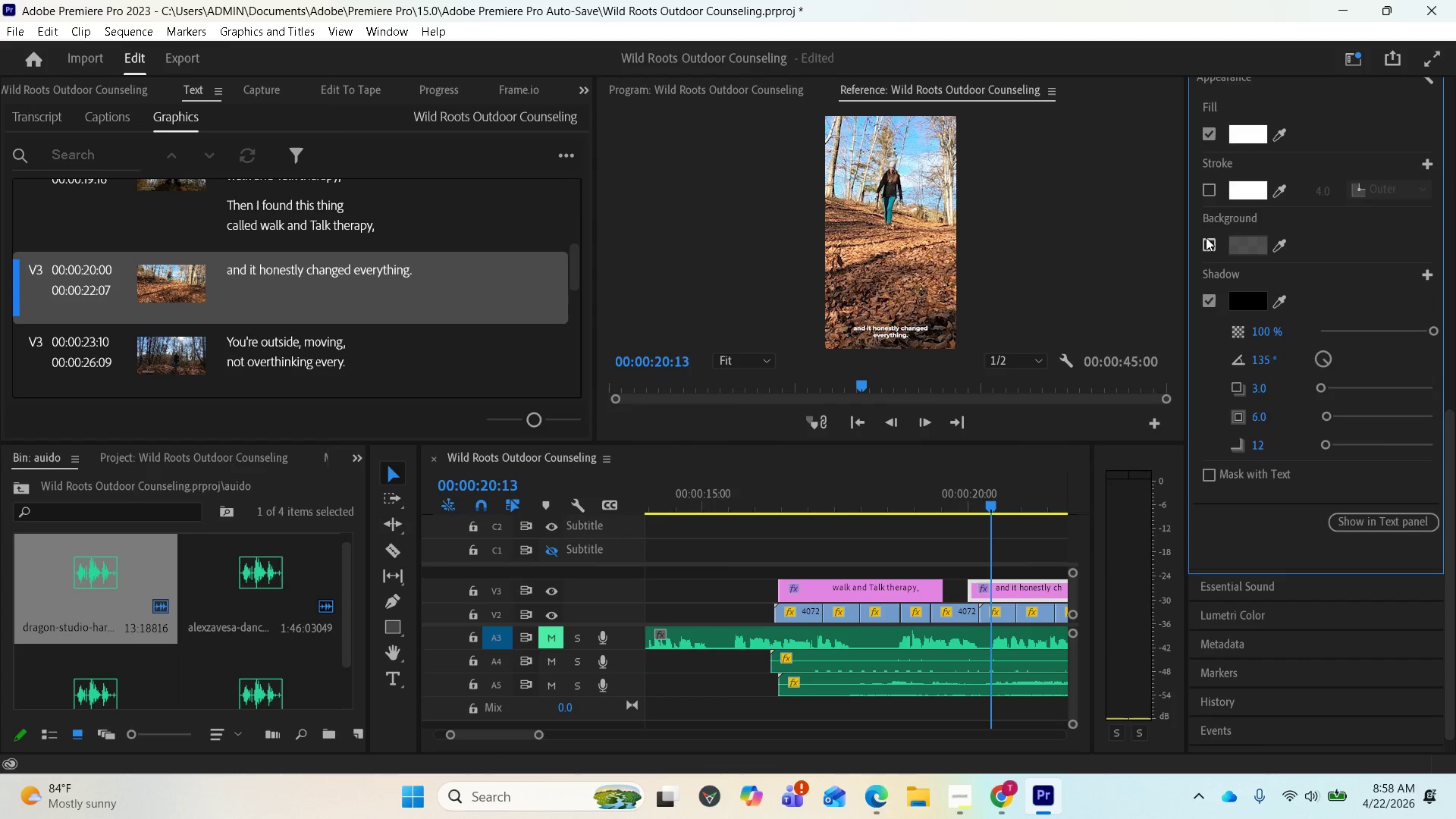 
left_click([1207, 240])
 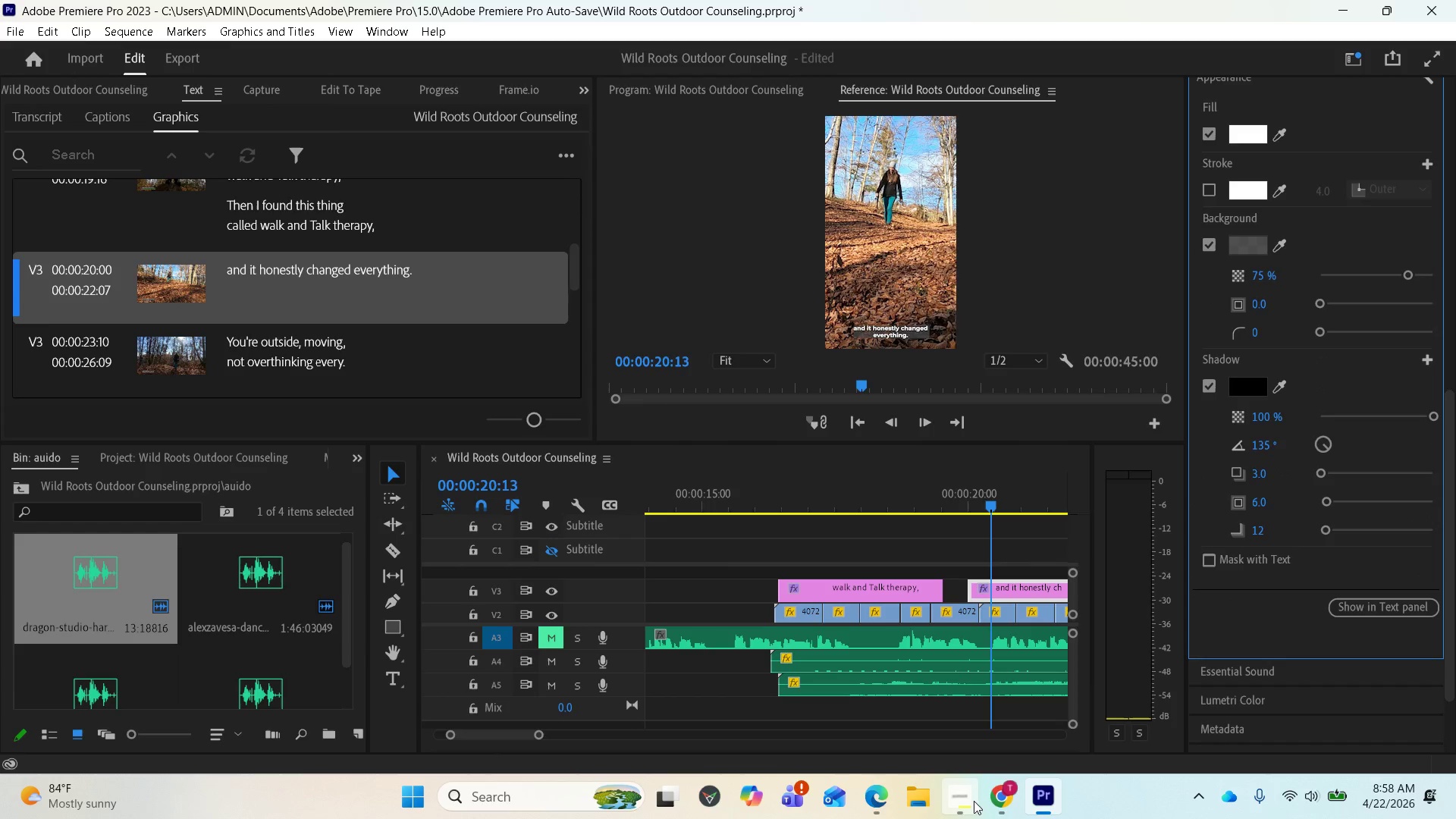 
left_click([959, 801])